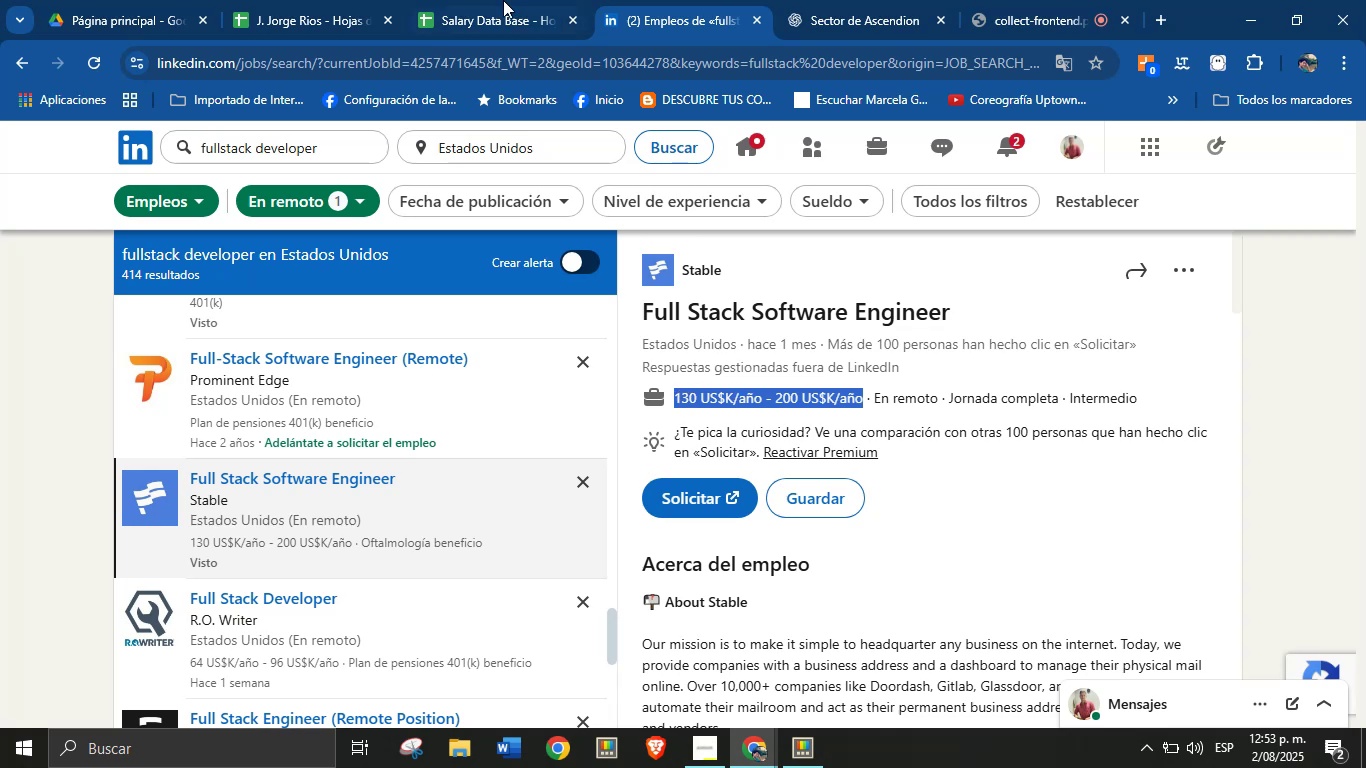 
key(Alt+Control+ControlLeft)
 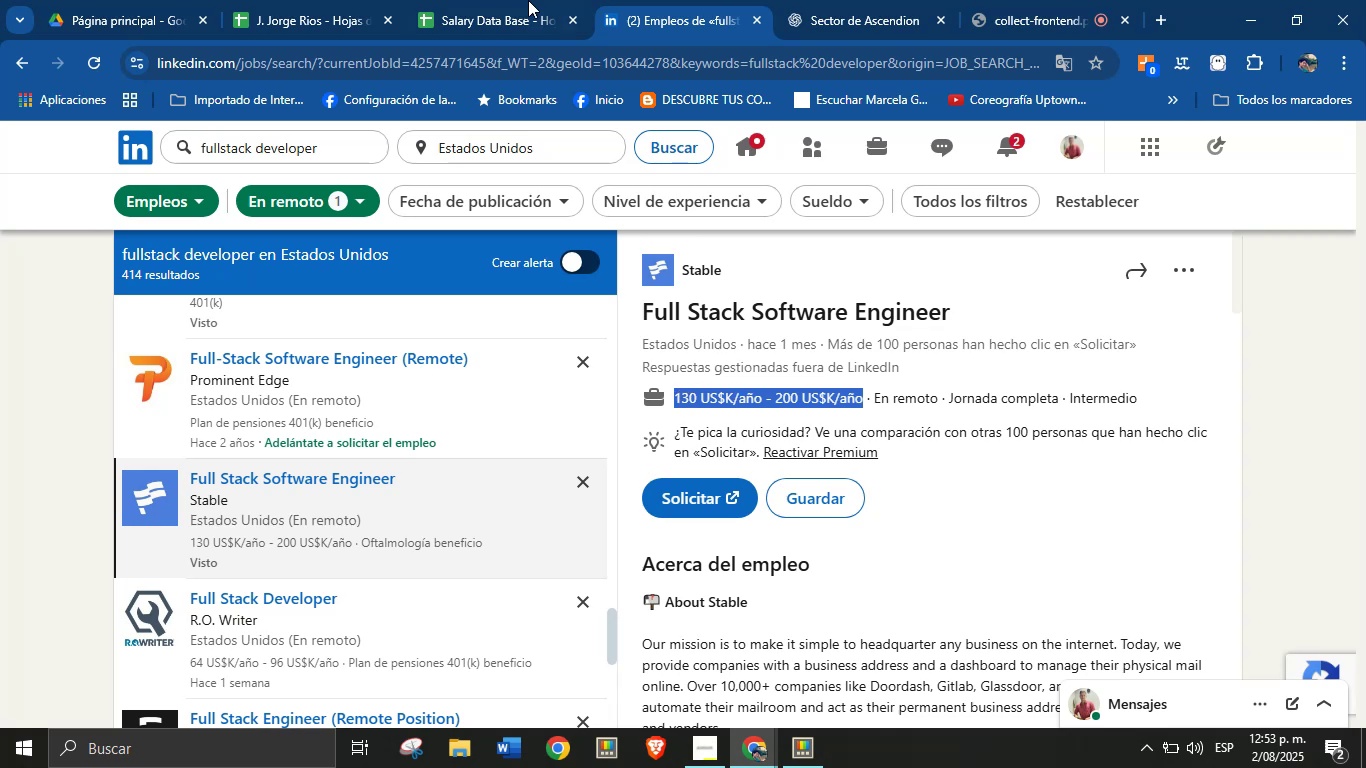 
key(Alt+Control+C)
 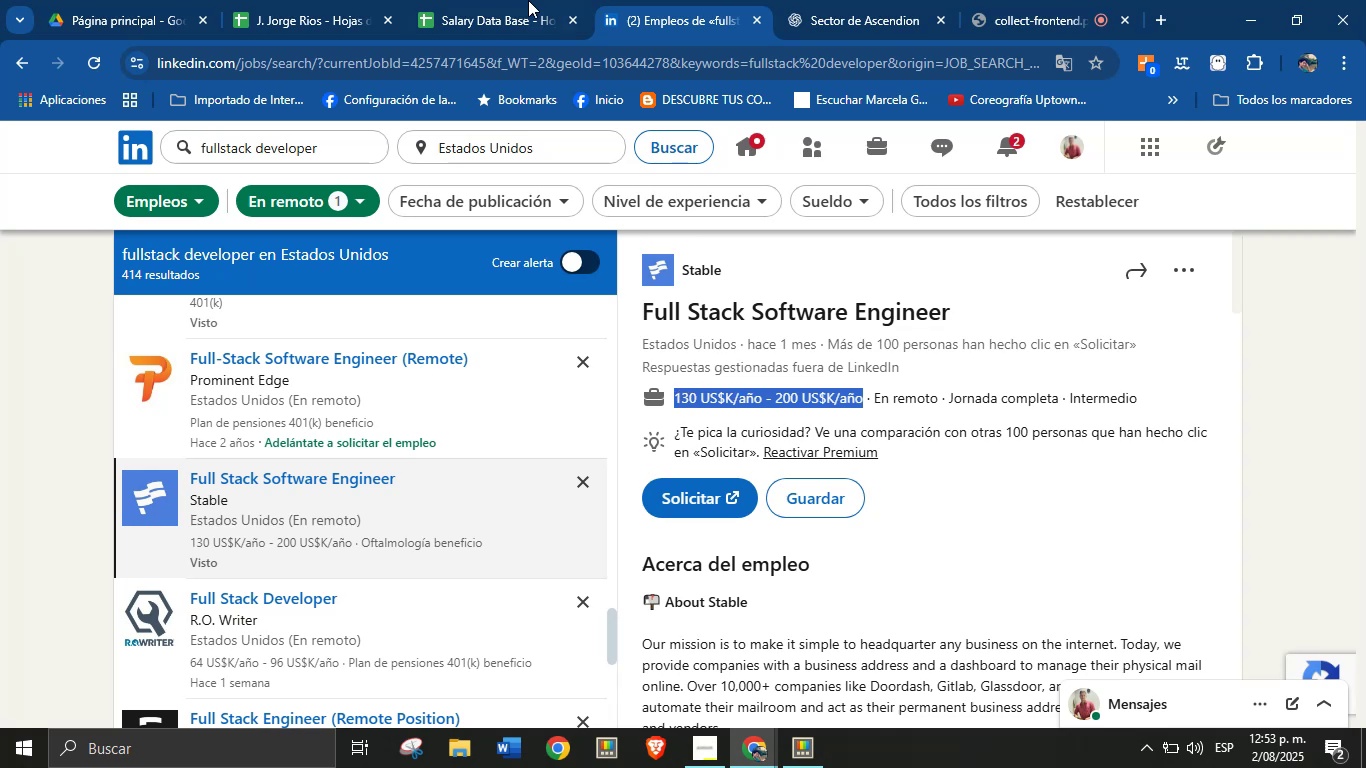 
left_click([499, 0])
 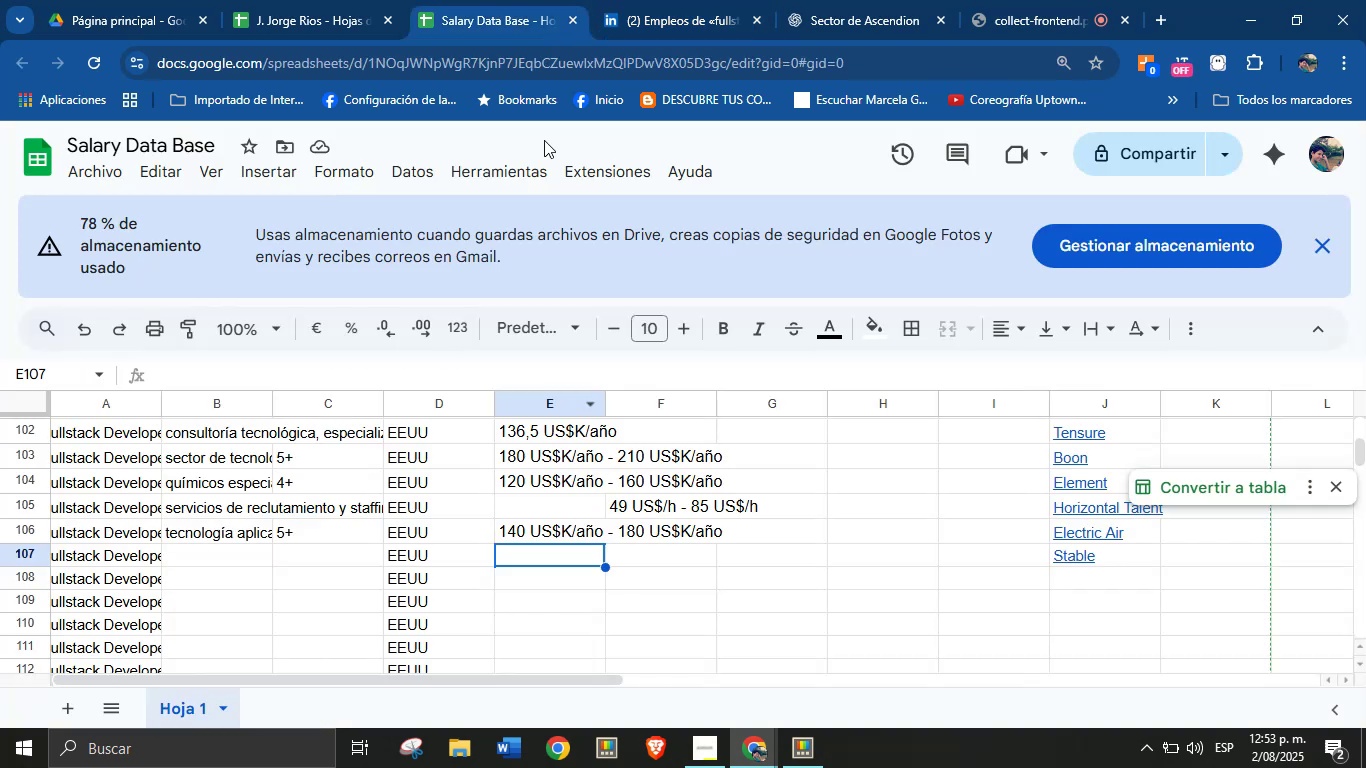 
key(Break)
 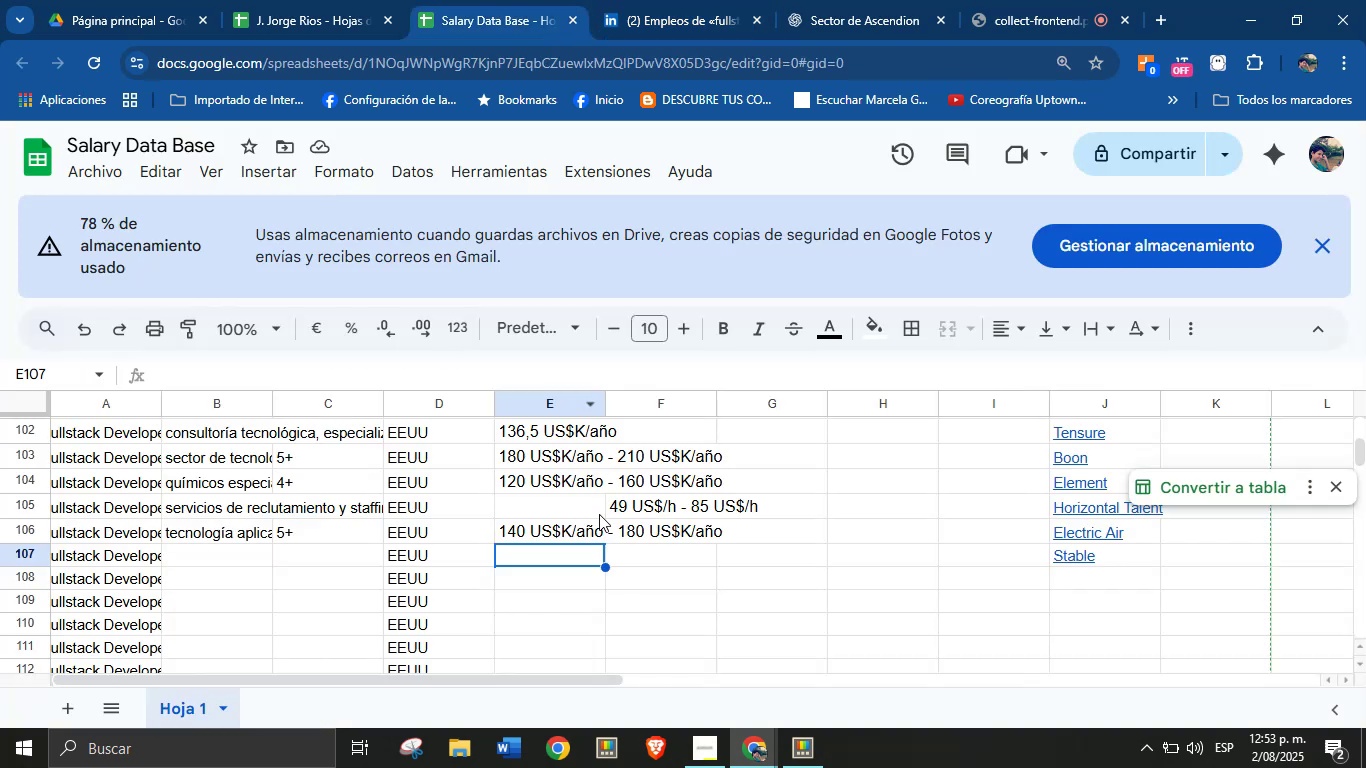 
key(Control+ControlLeft)
 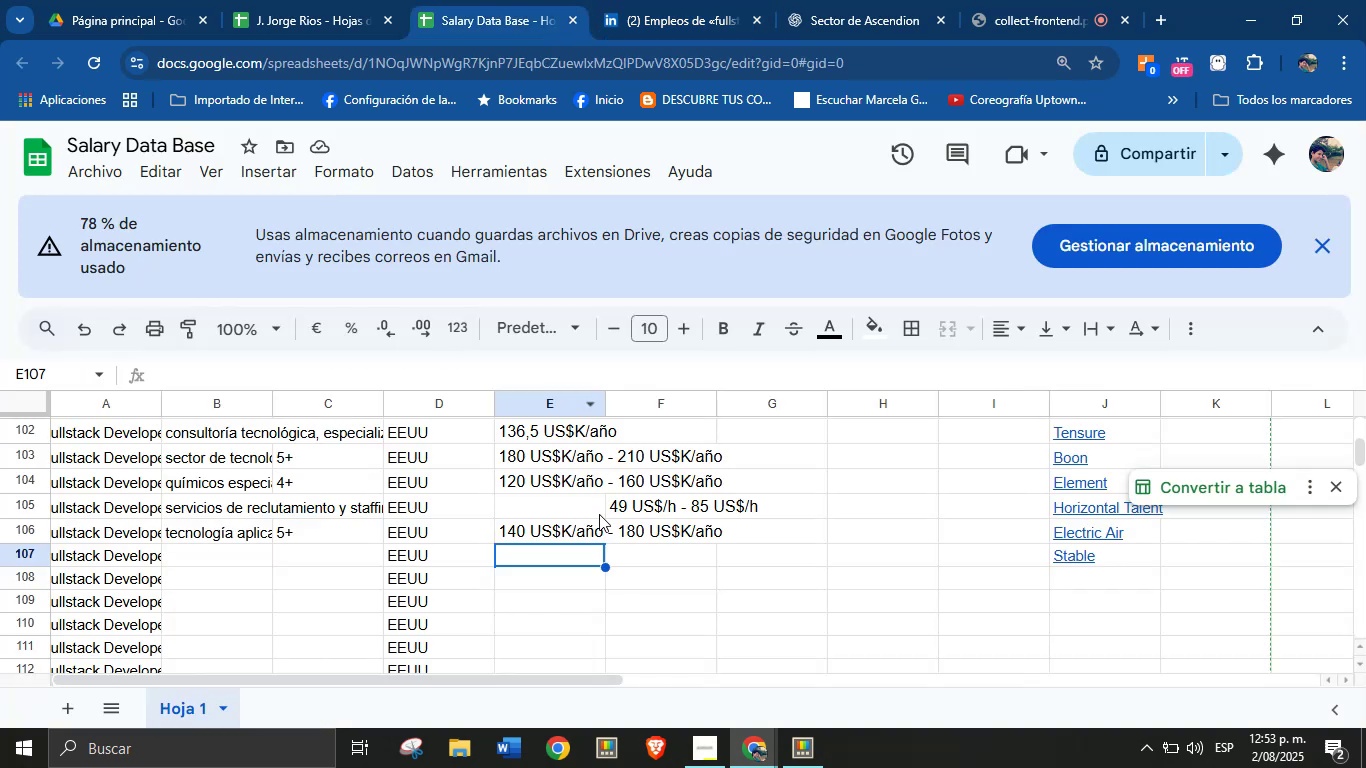 
key(Control+V)
 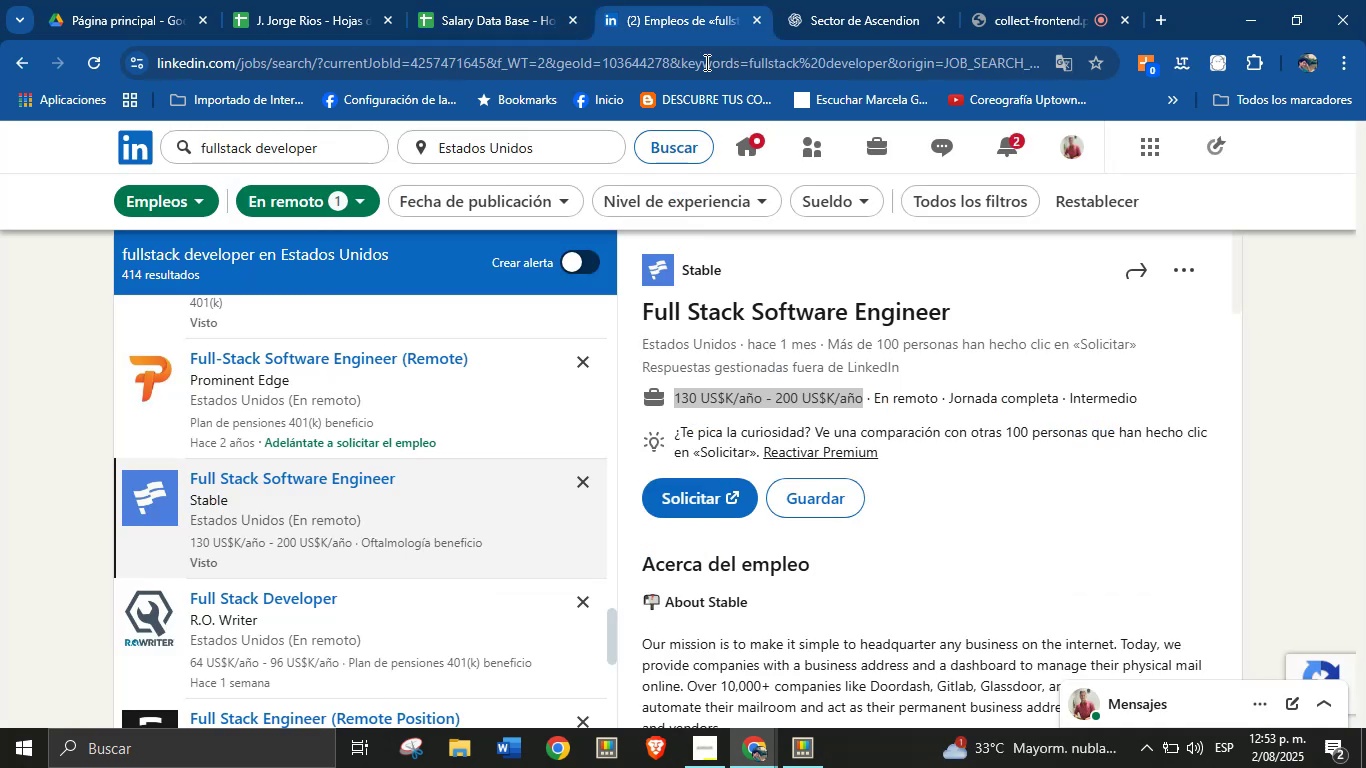 
left_click([882, 660])
 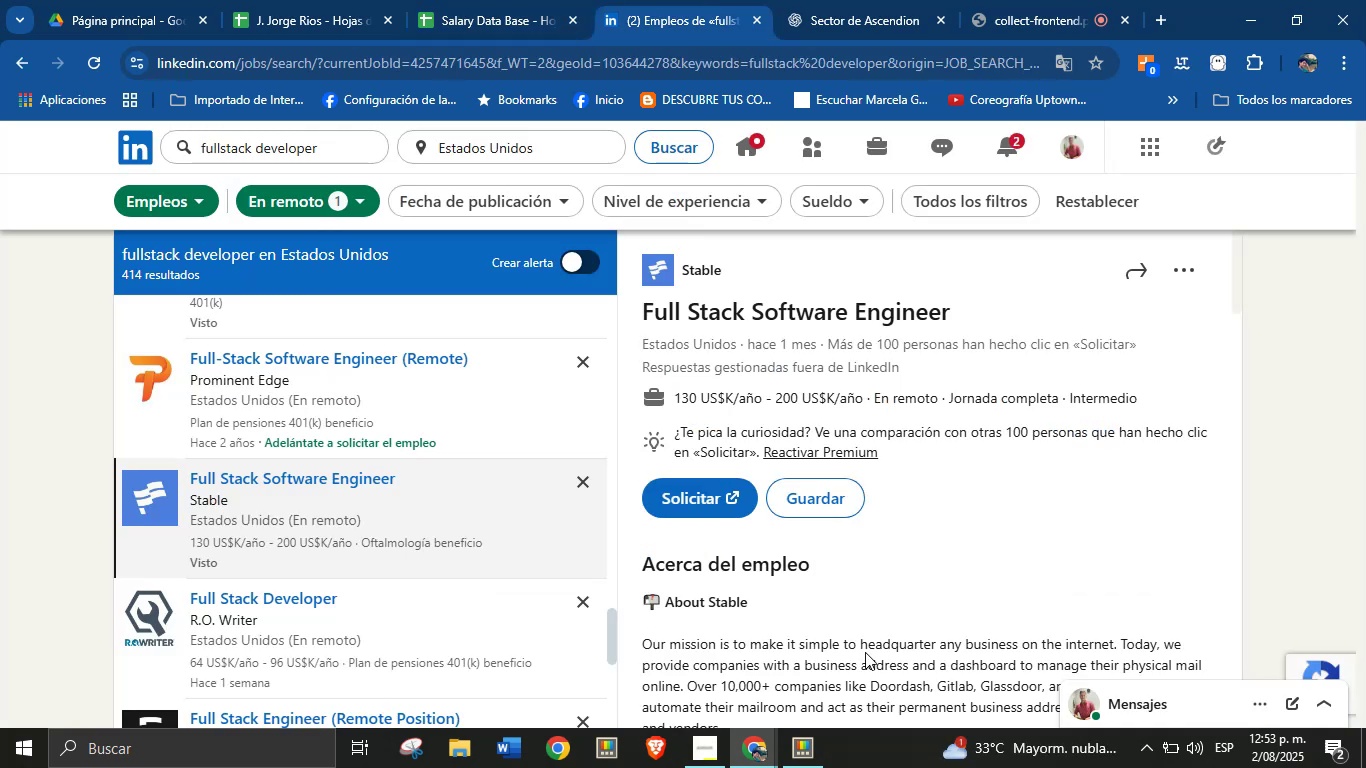 
scroll: coordinate [863, 580], scroll_direction: down, amount: 7.0
 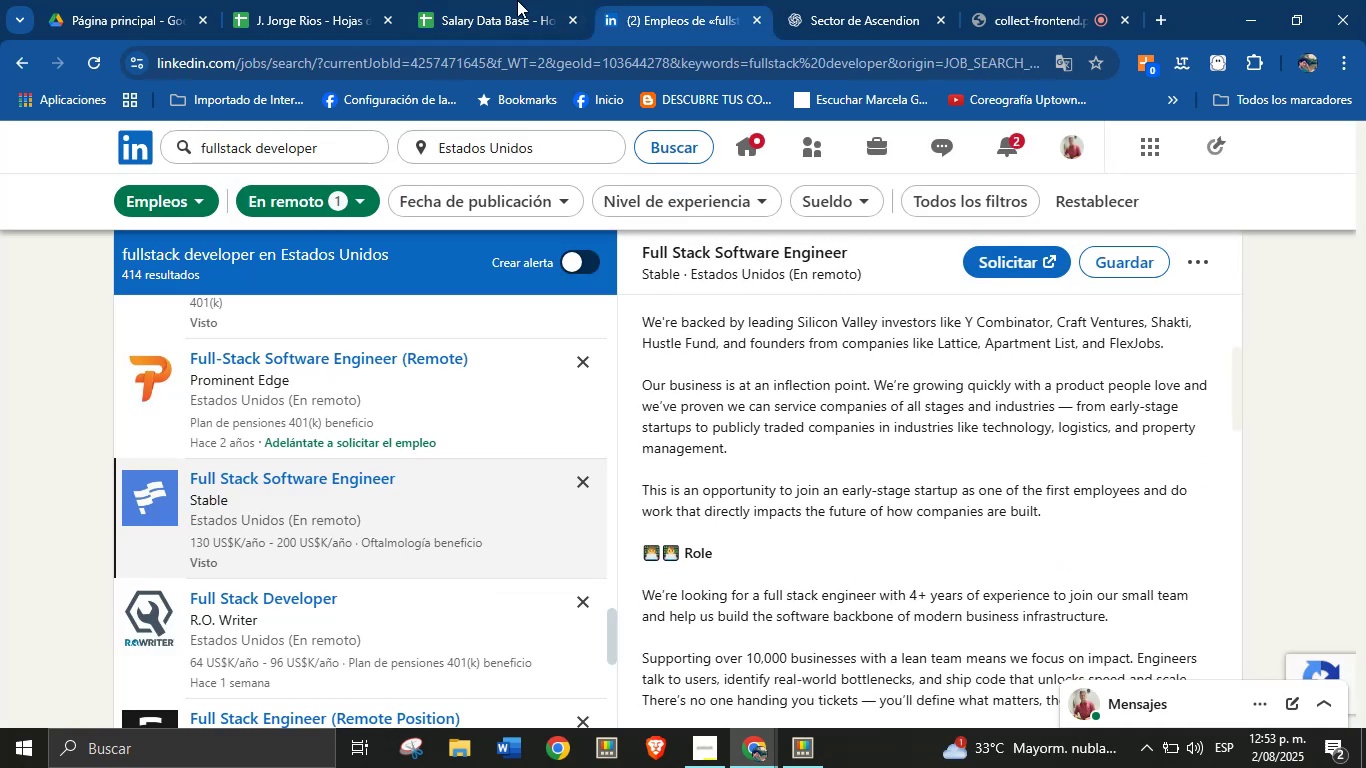 
left_click([495, 0])
 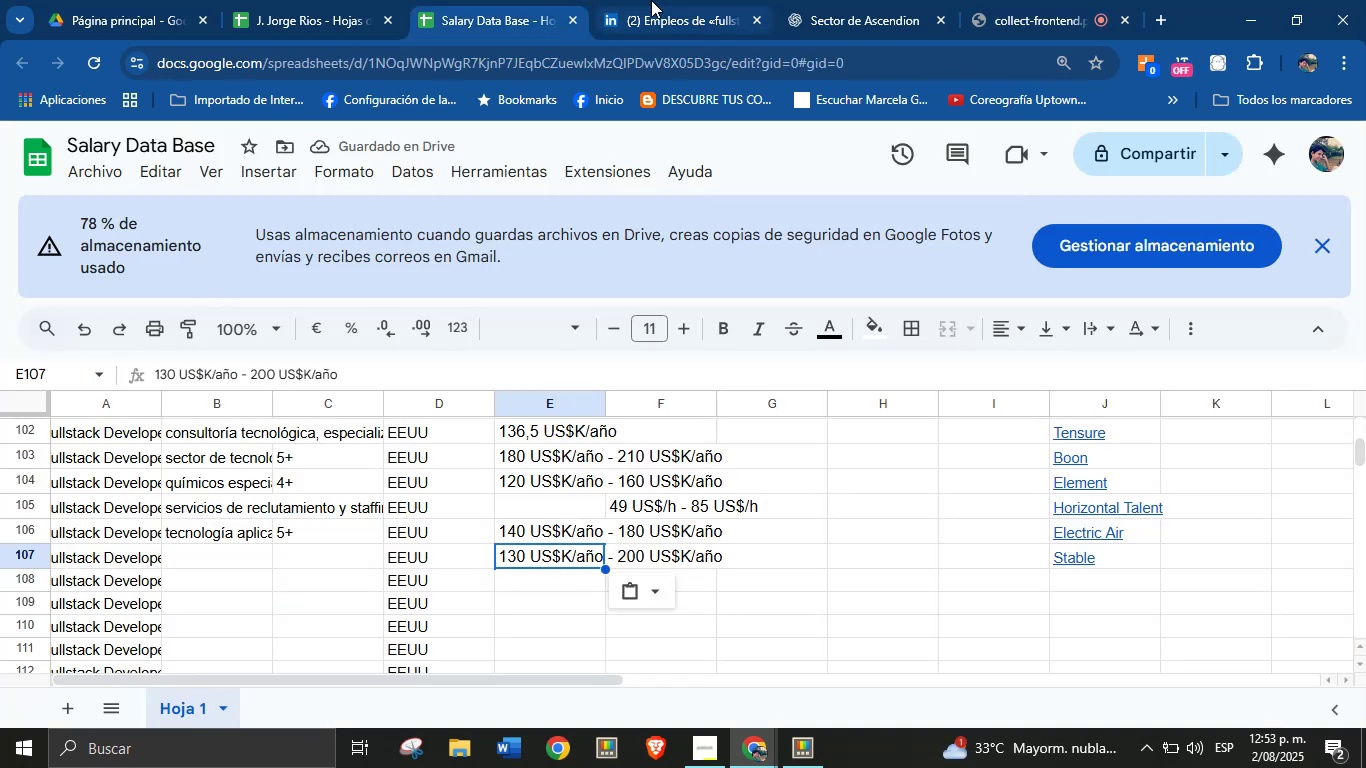 
left_click([651, 0])
 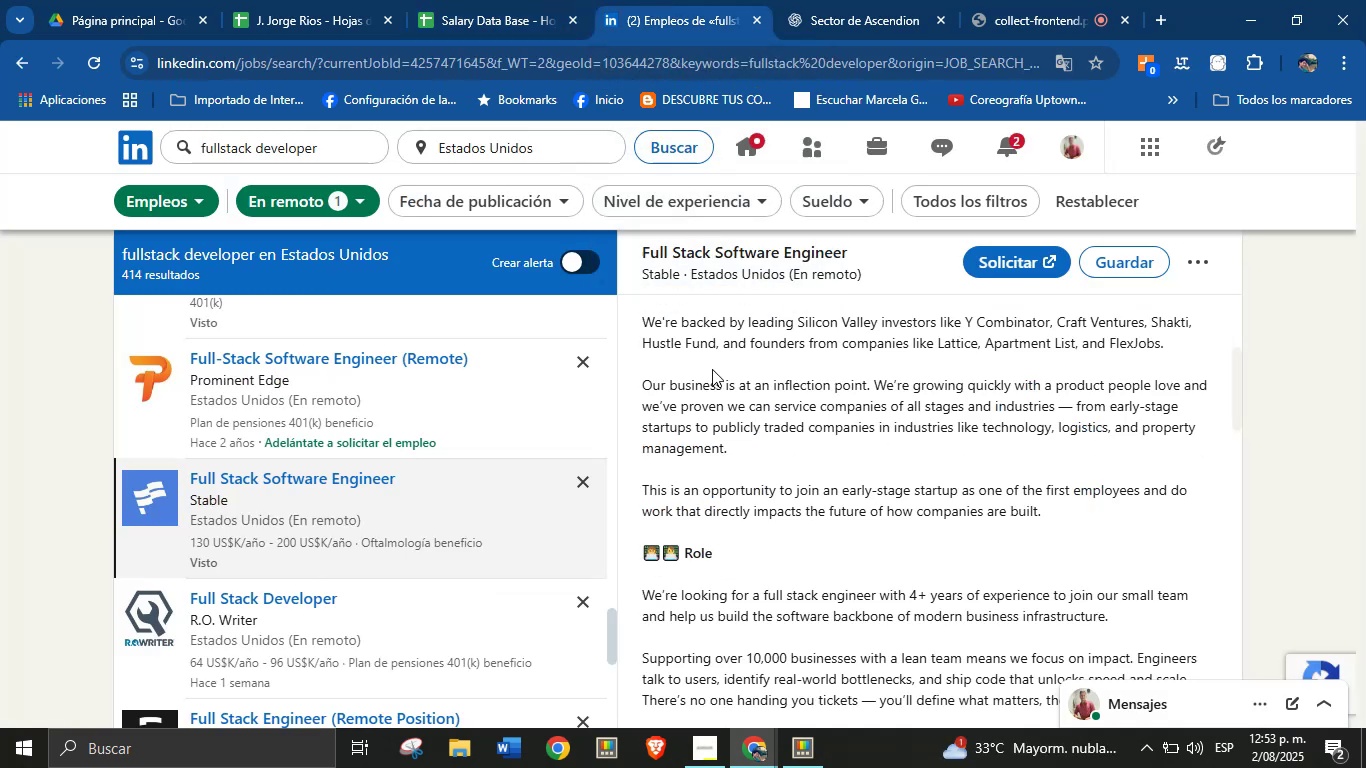 
scroll: coordinate [820, 494], scroll_direction: up, amount: 8.0
 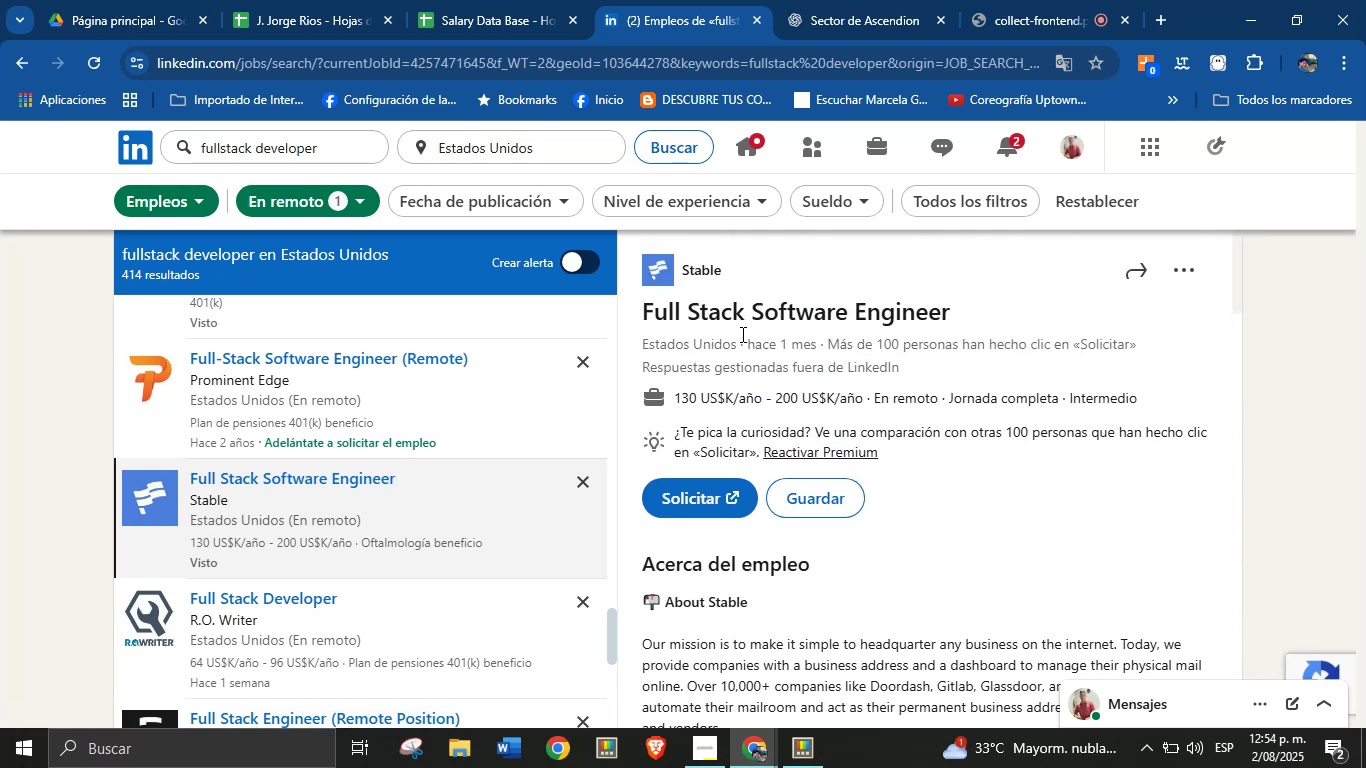 
right_click([695, 274])
 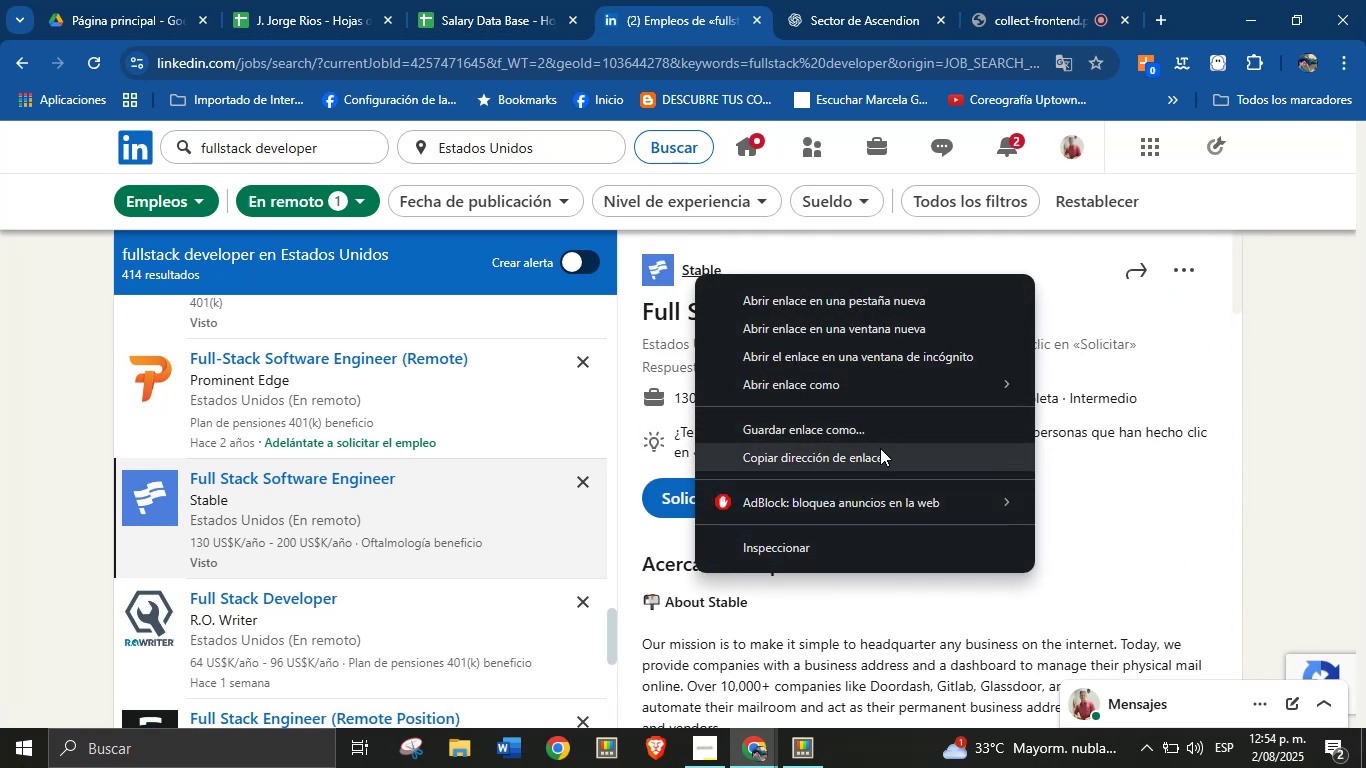 
left_click([880, 449])
 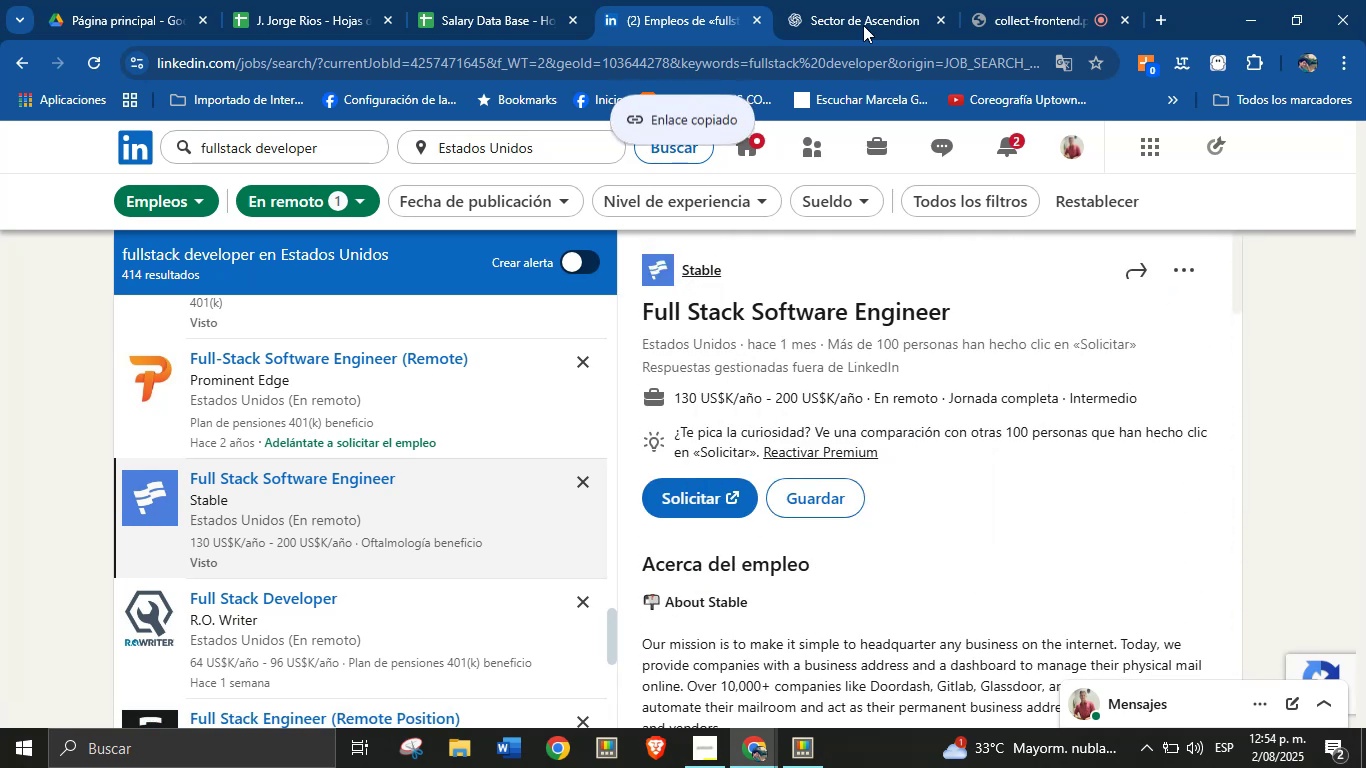 
left_click([875, 0])
 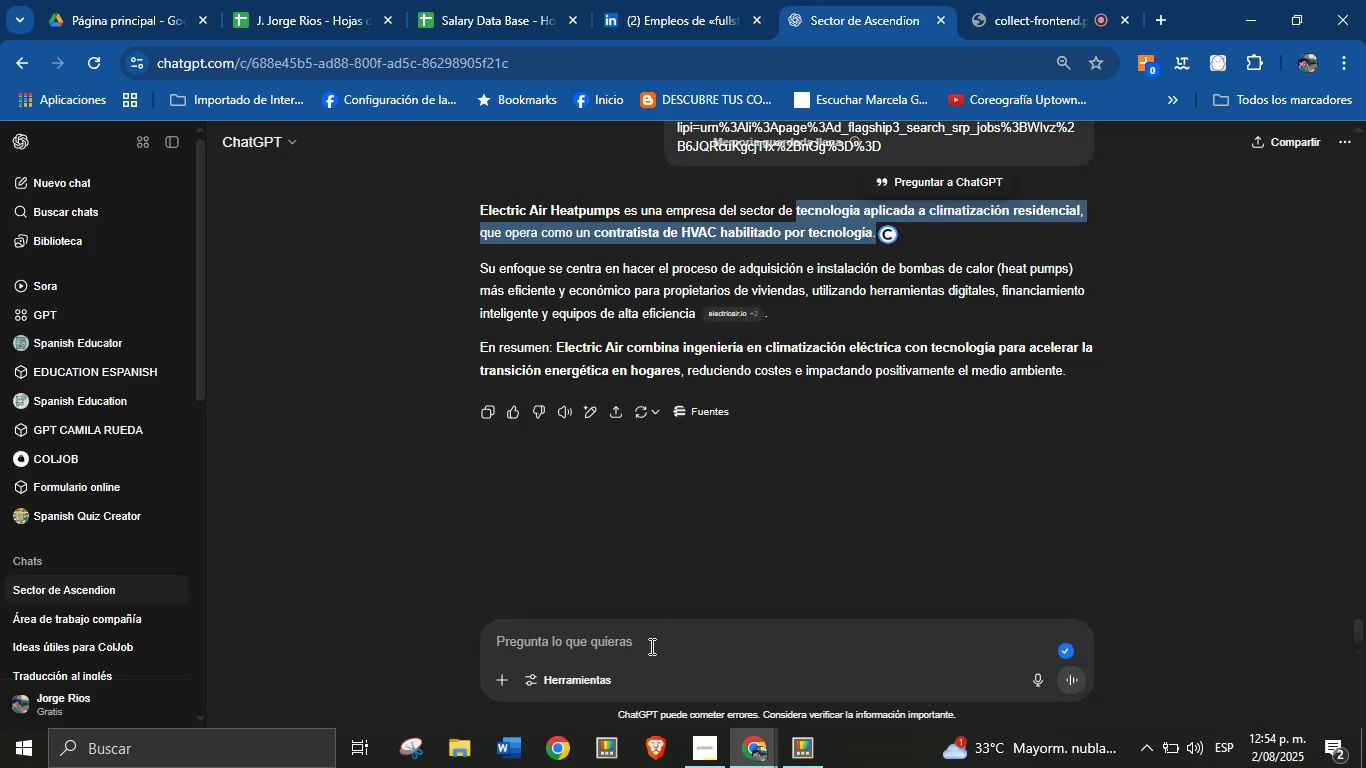 
left_click([648, 646])
 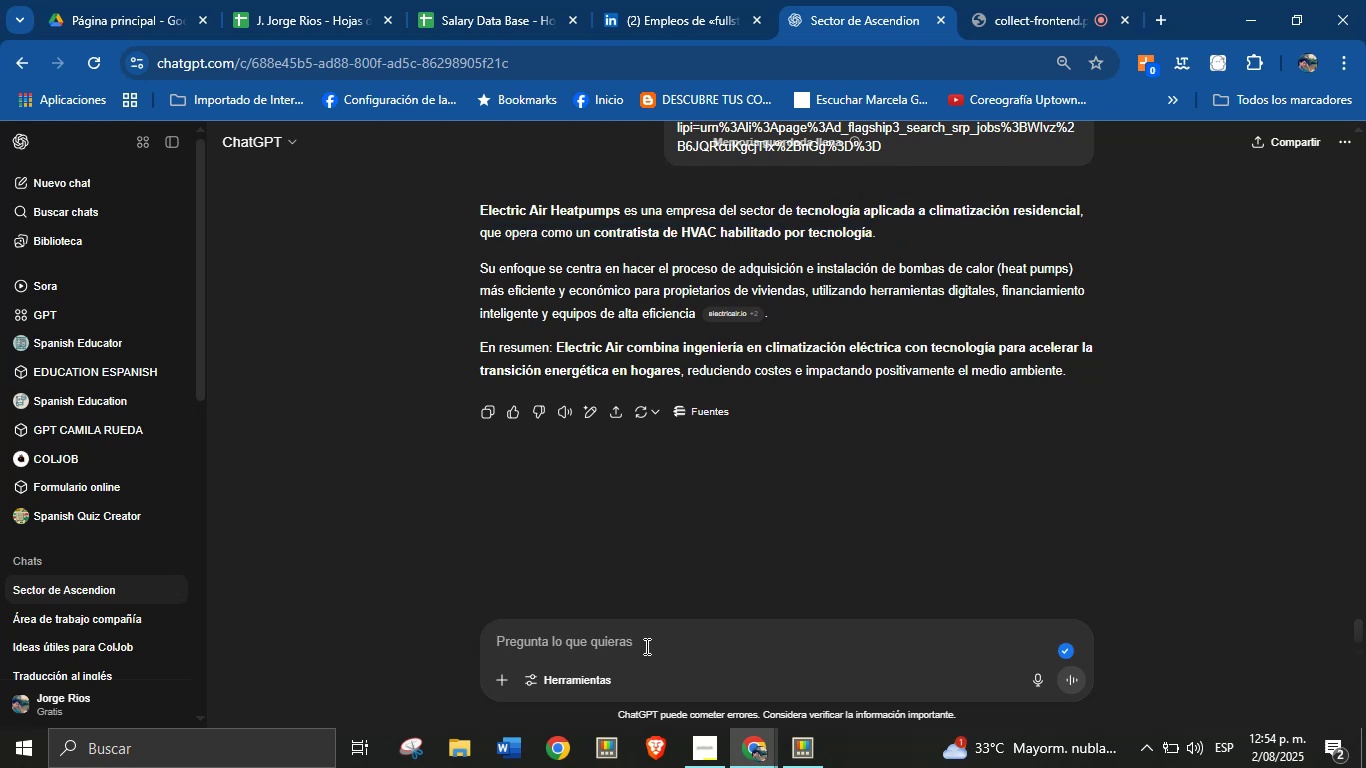 
key(Break)
 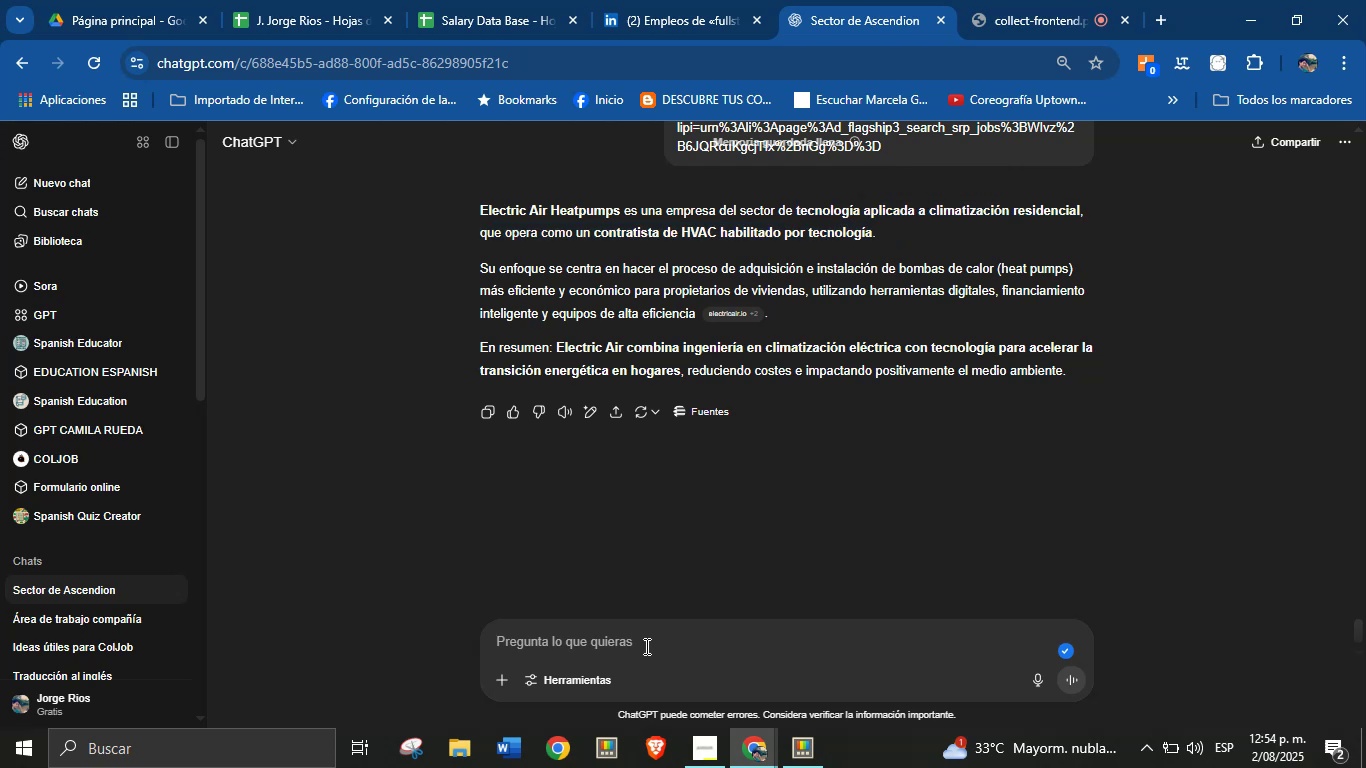 
key(Control+ControlLeft)
 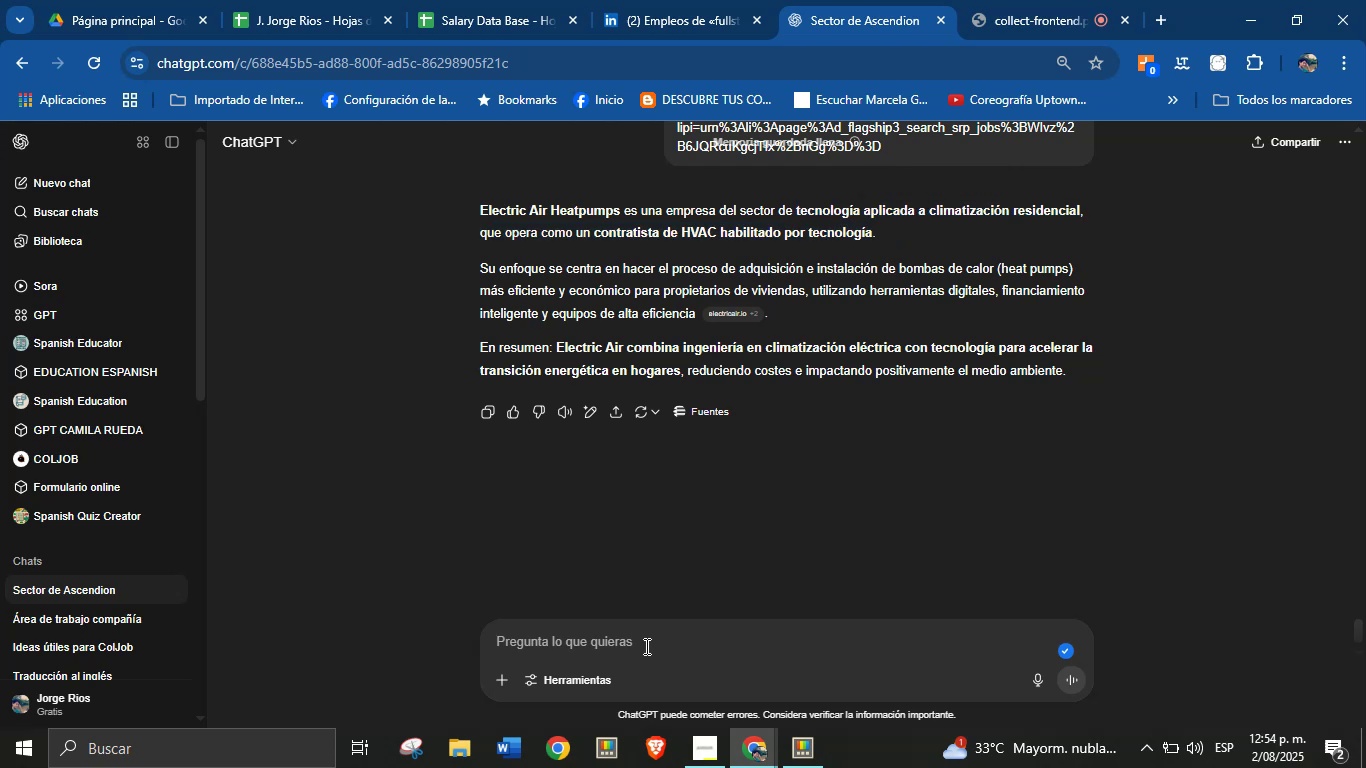 
key(Control+V)
 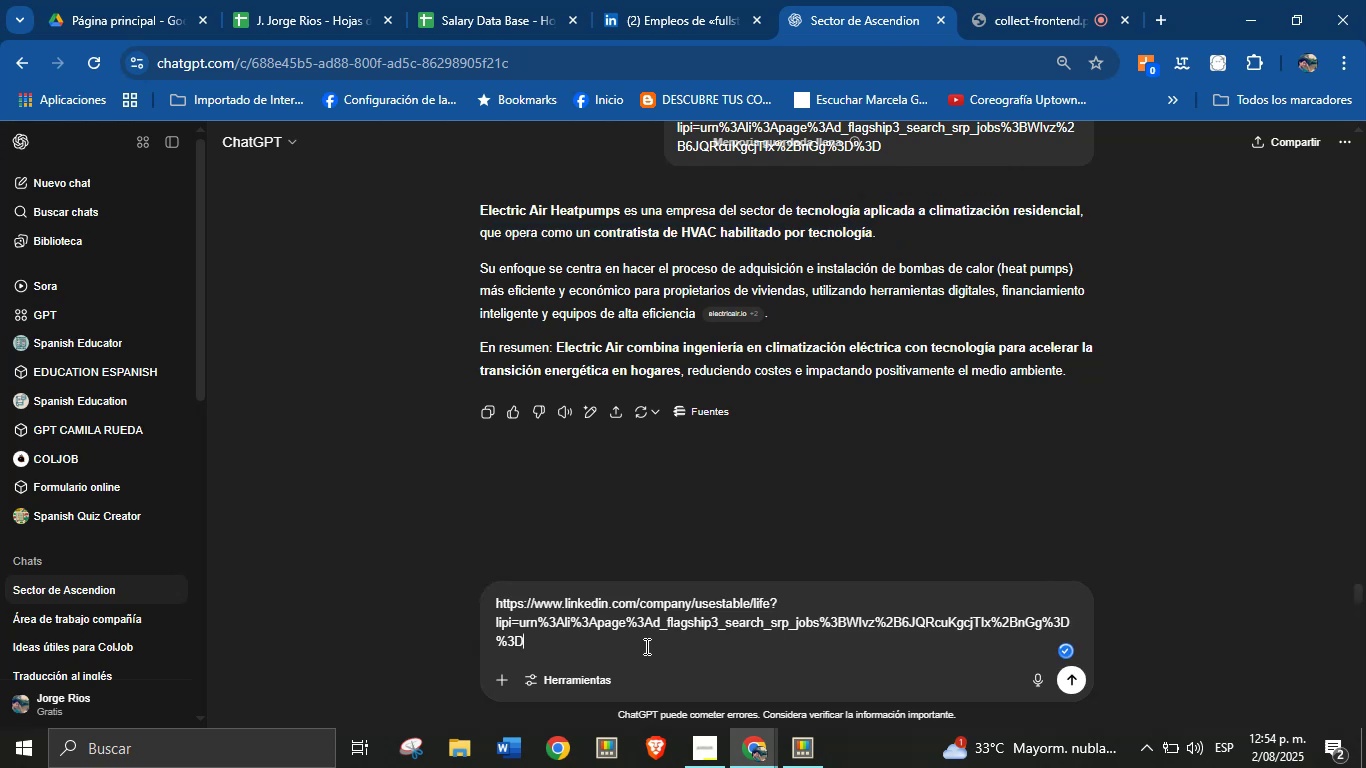 
key(Enter)
 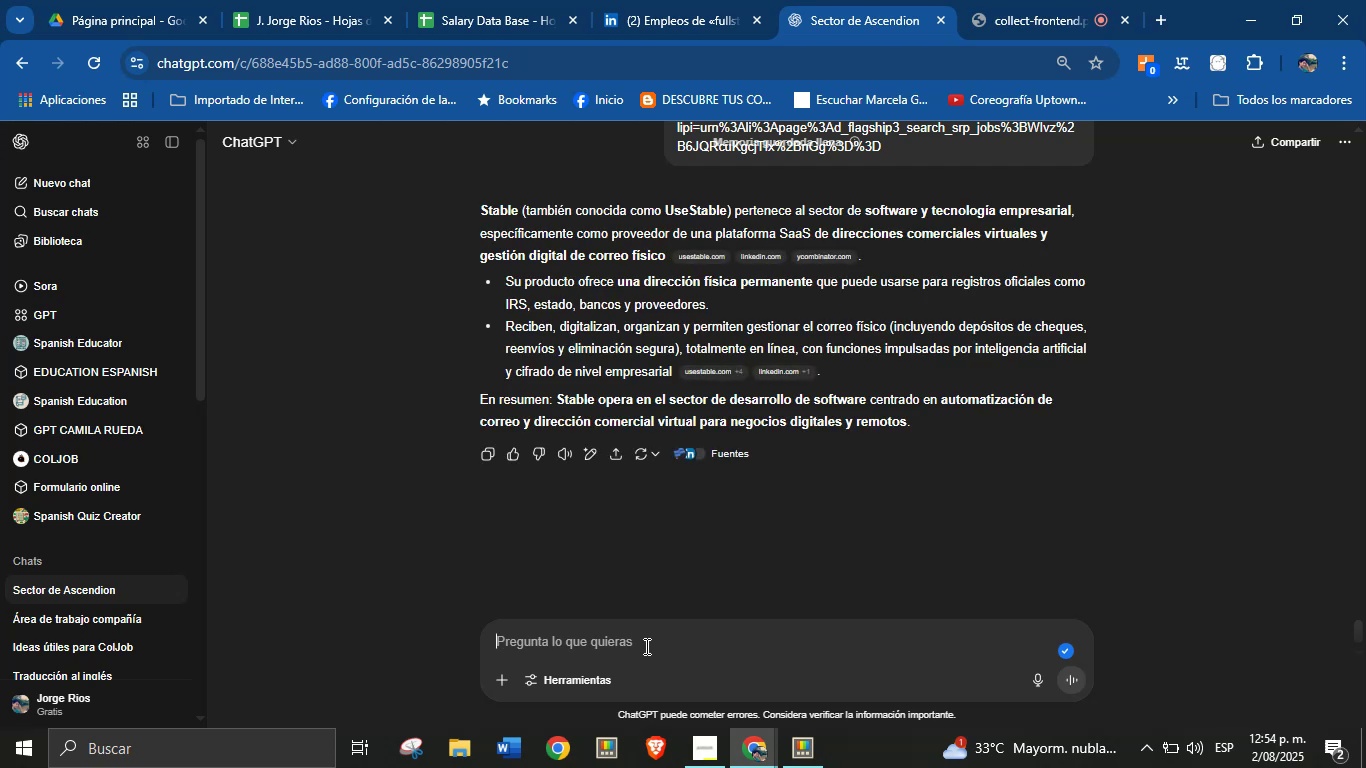 
wait(19.74)
 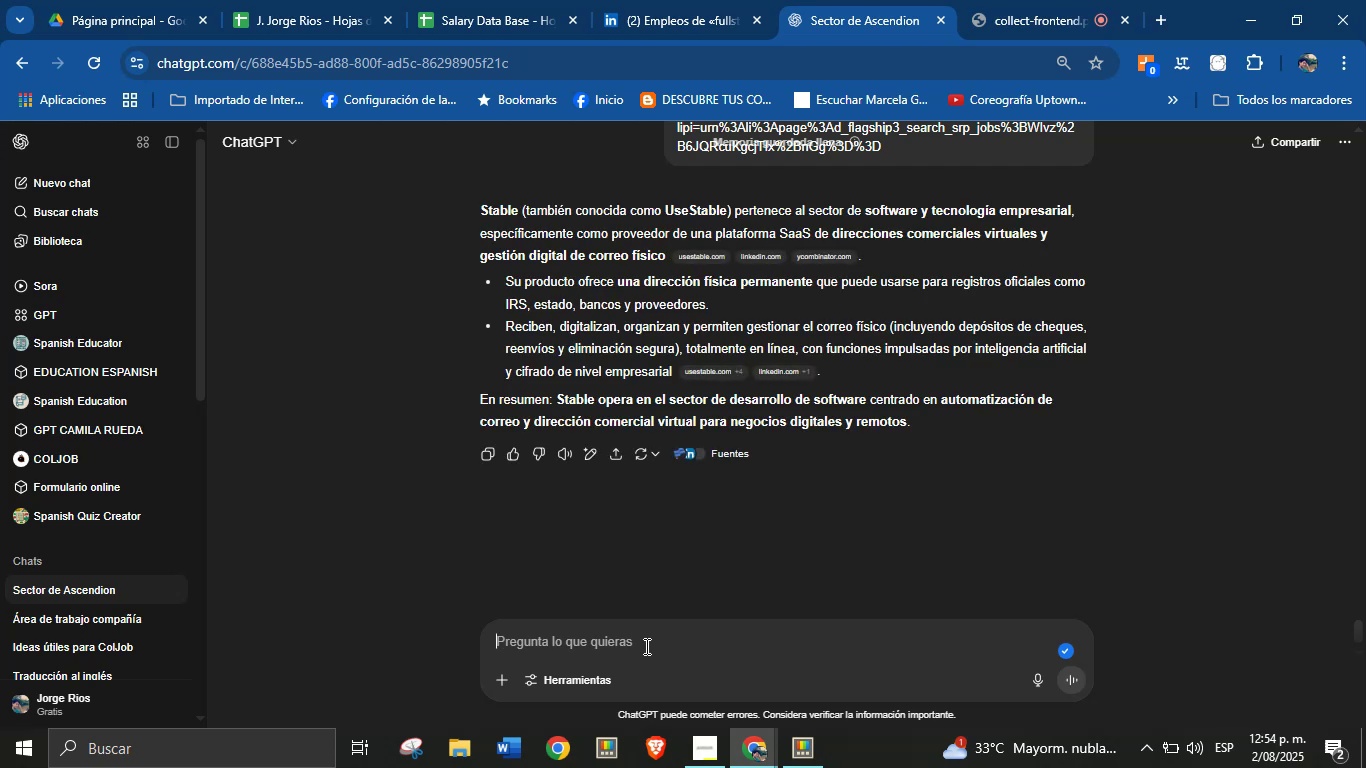 
left_click_drag(start_coordinate=[866, 213], to_coordinate=[1073, 212])
 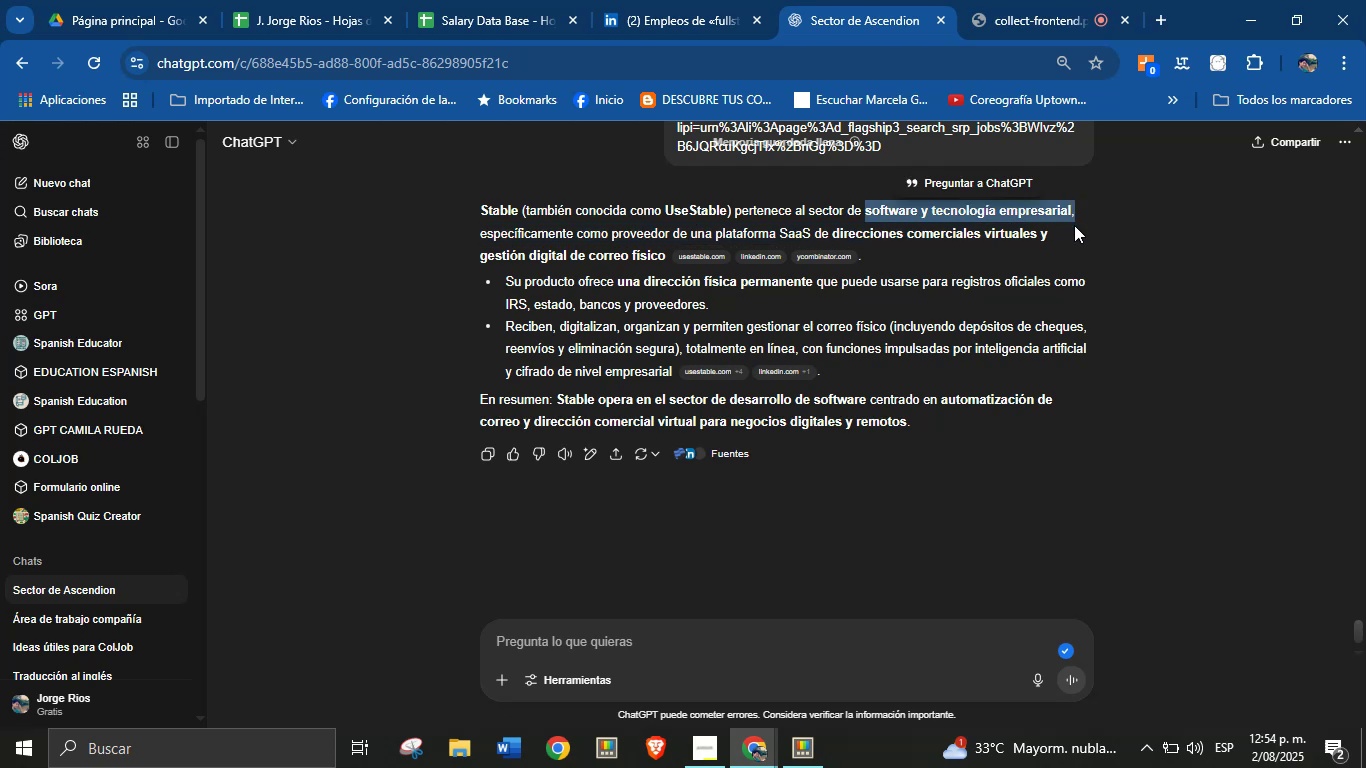 
key(Alt+Control+ControlLeft)
 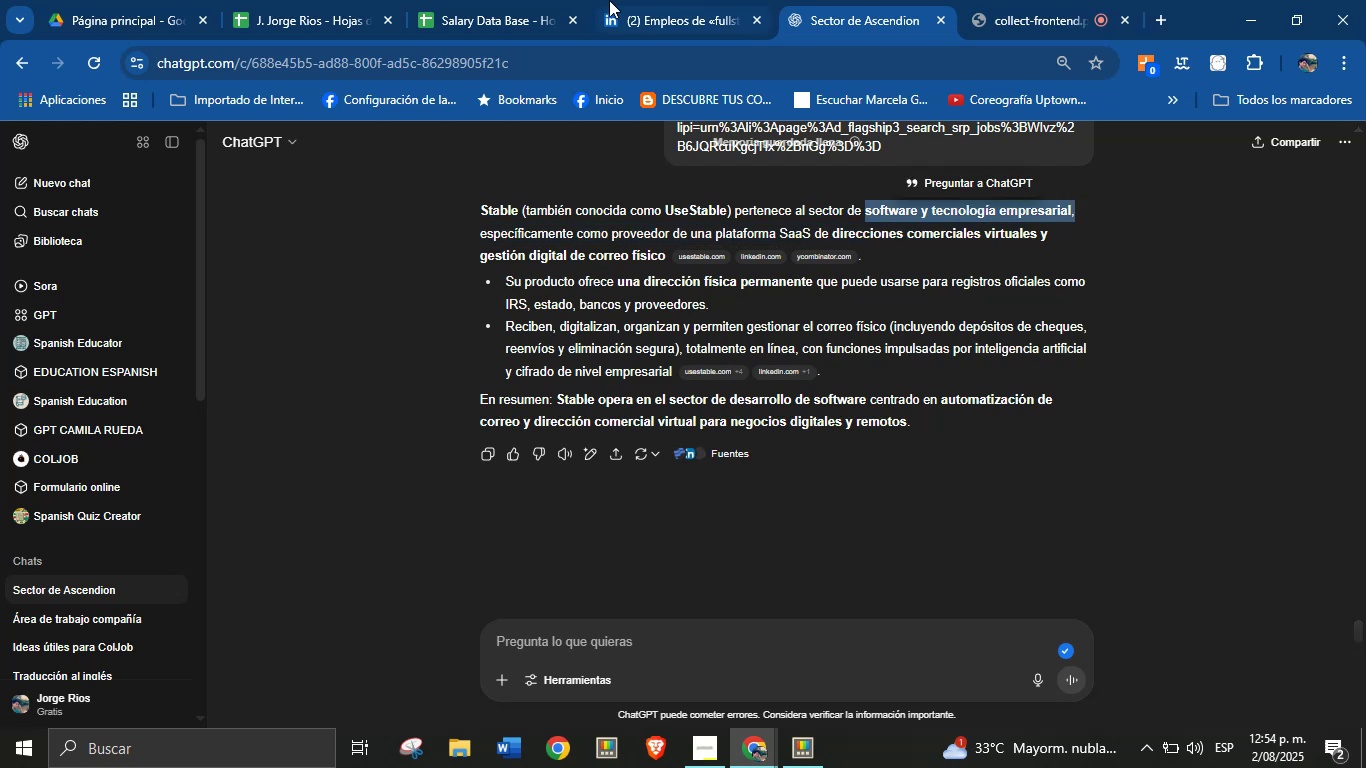 
key(Alt+AltLeft)
 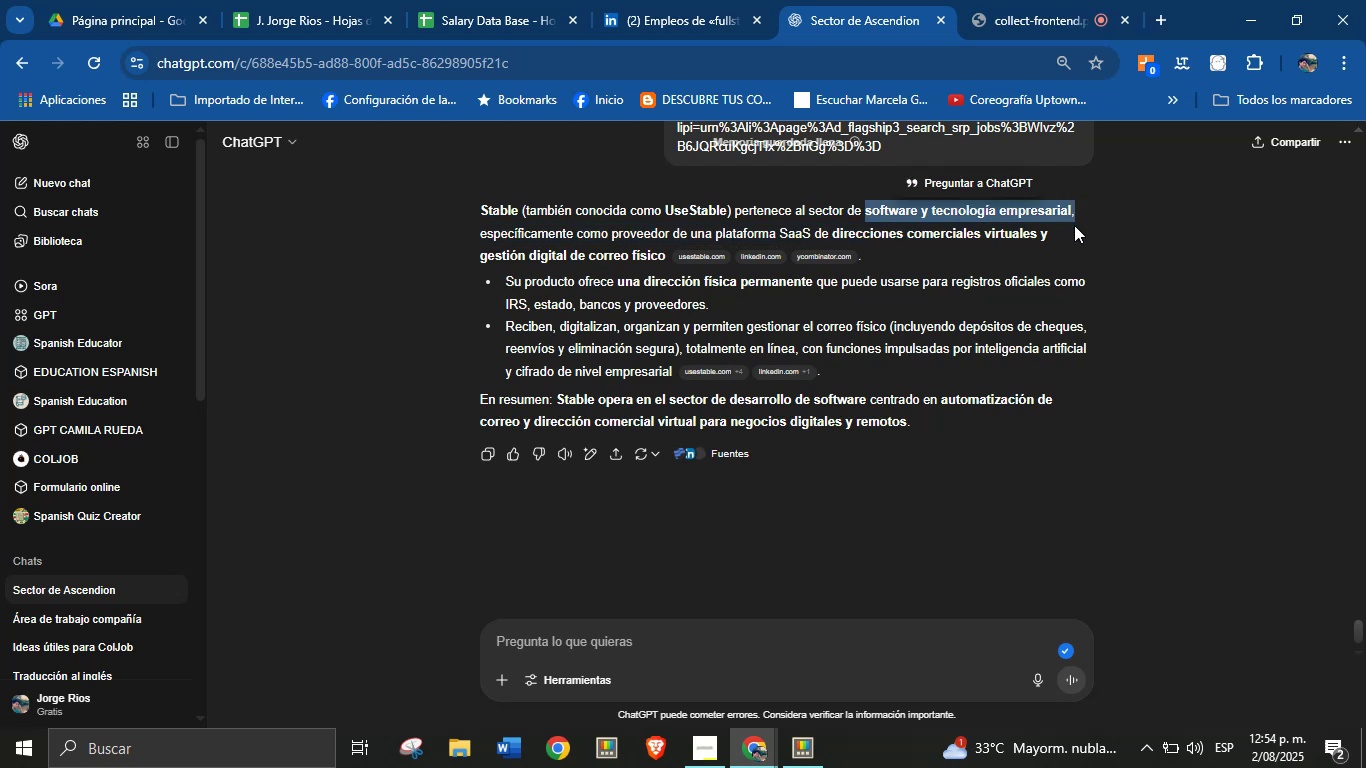 
key(Alt+Control+C)
 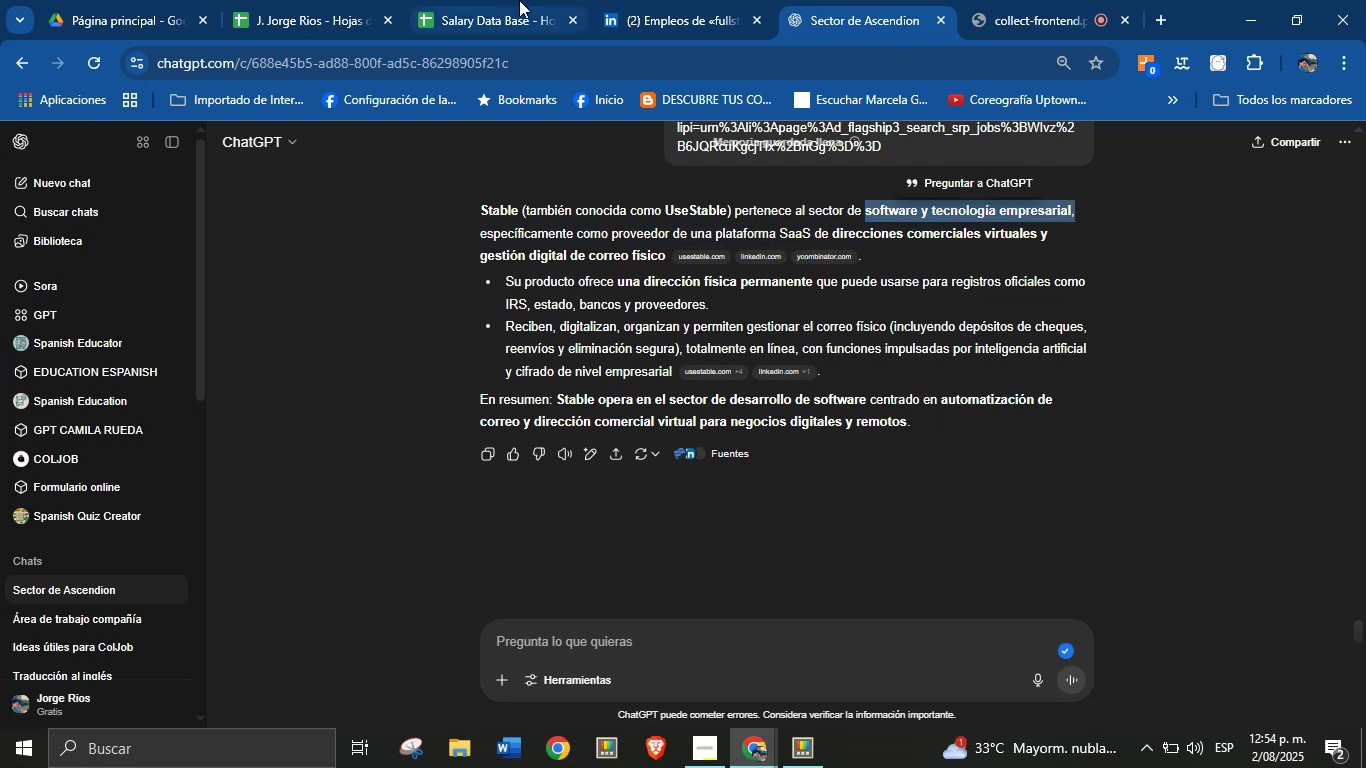 
left_click([652, 0])
 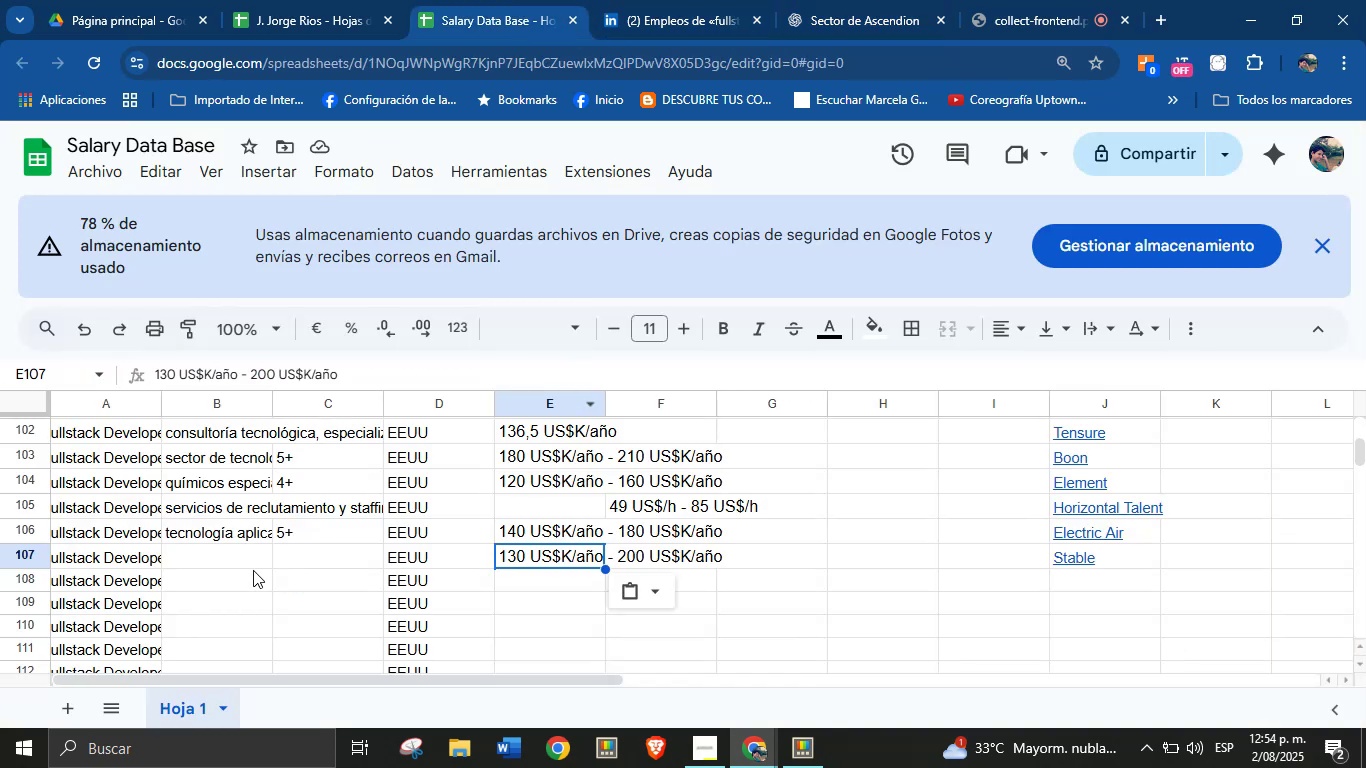 
left_click([230, 558])
 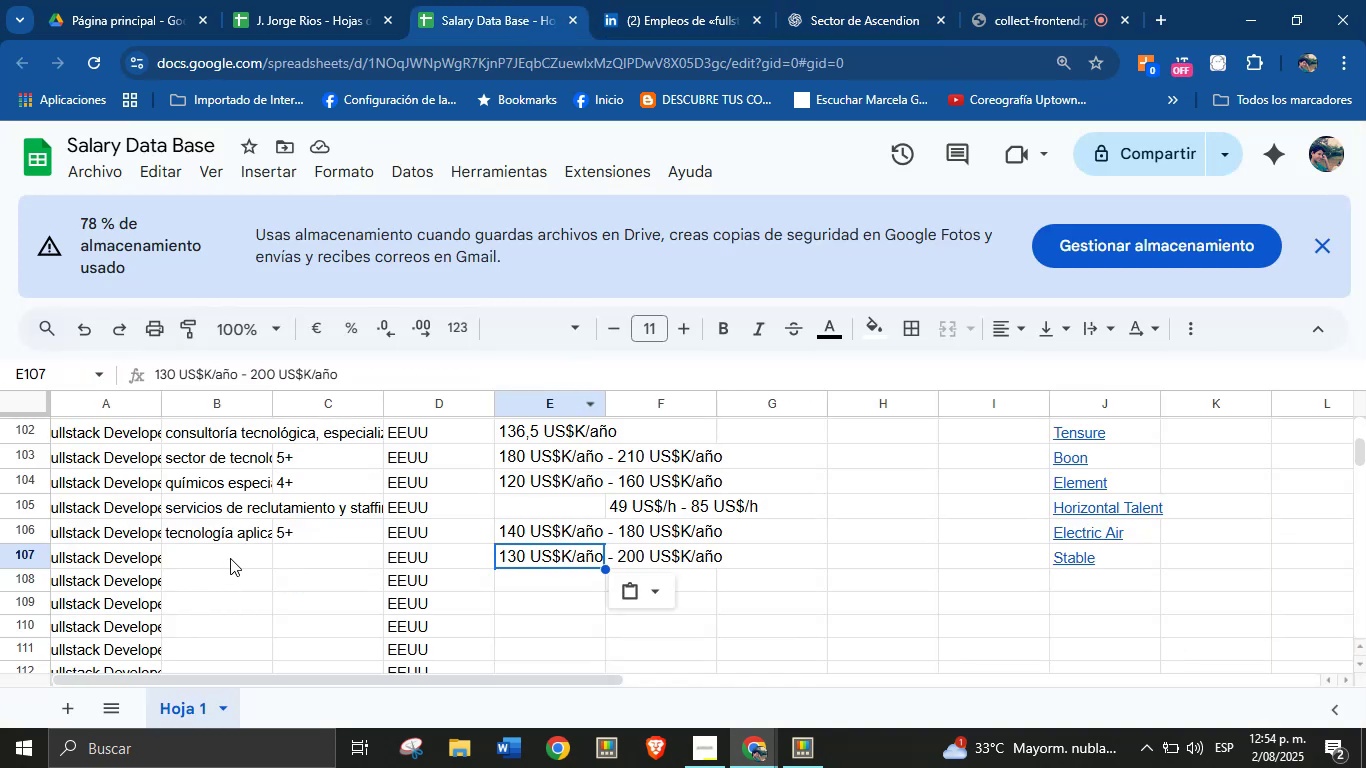 
key(Break)
 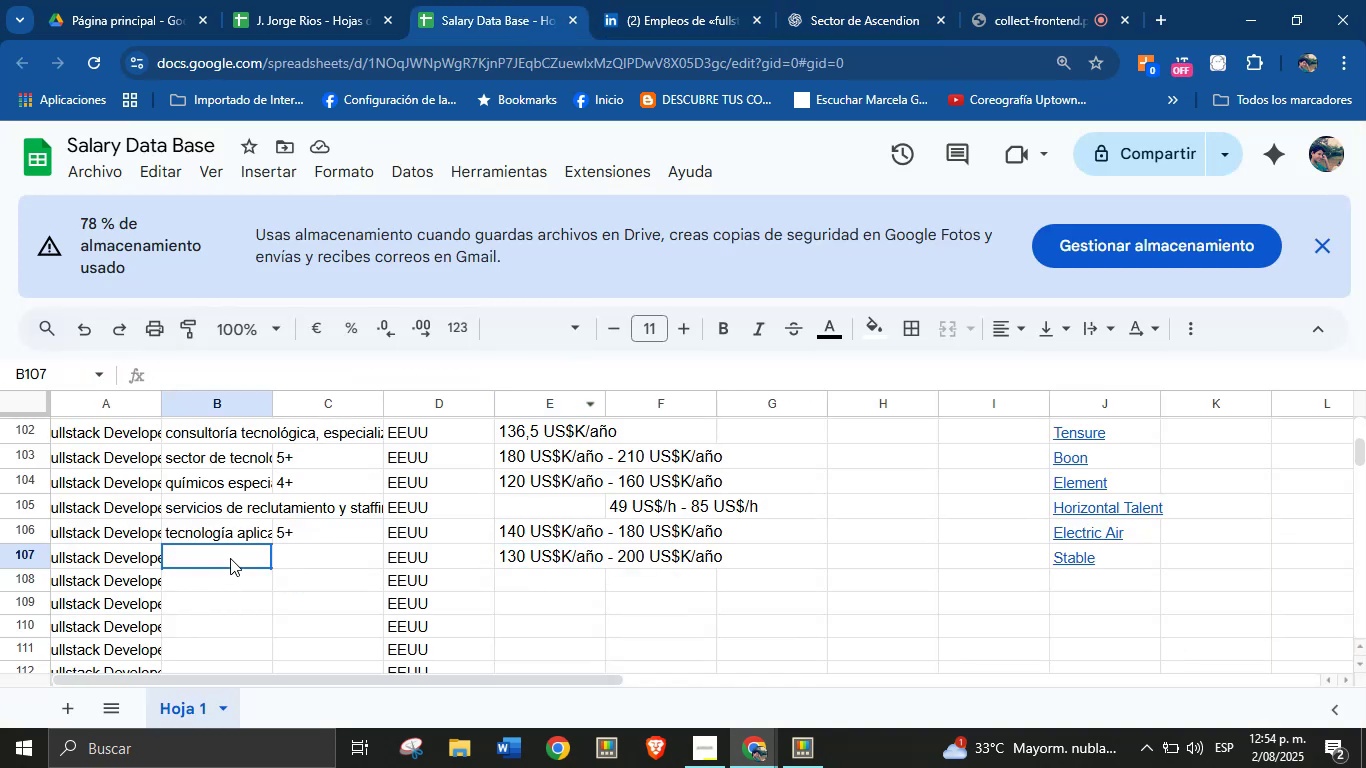 
key(Control+ControlLeft)
 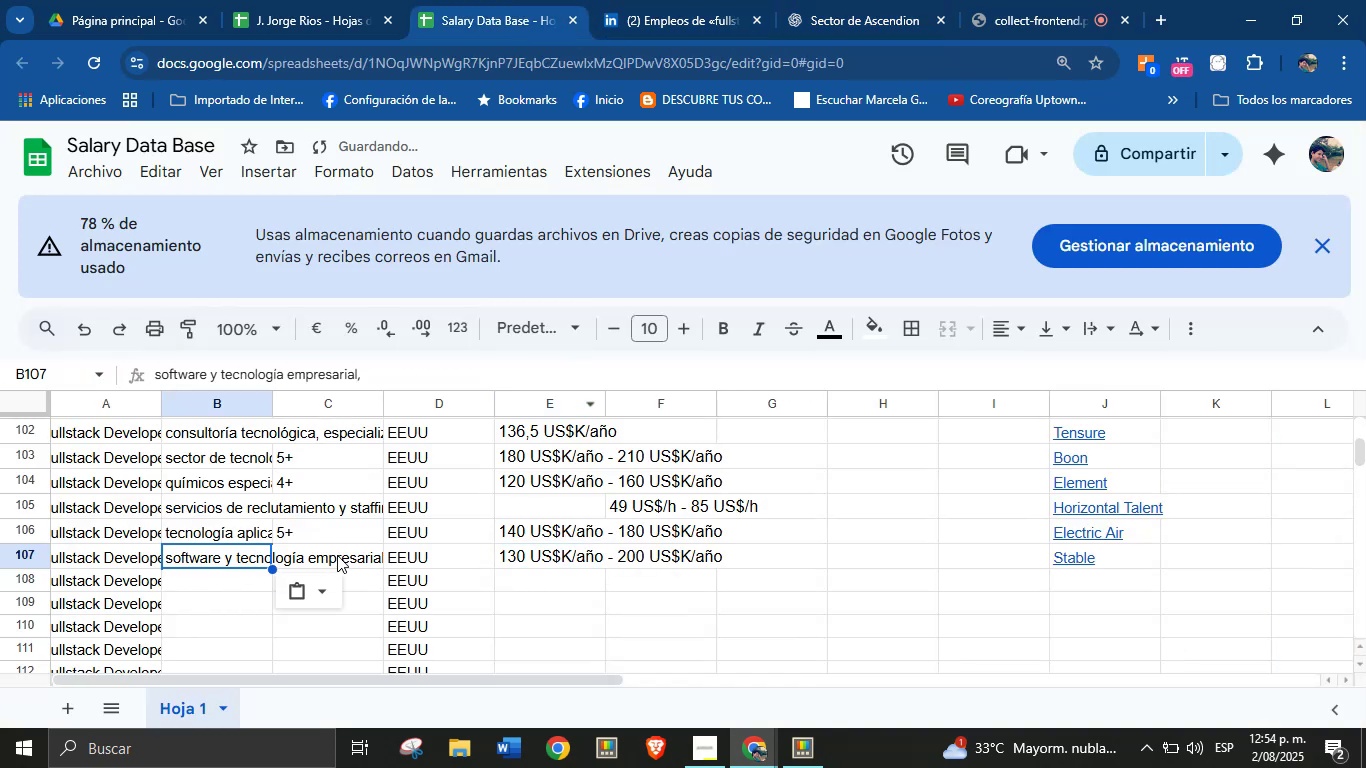 
key(Control+V)
 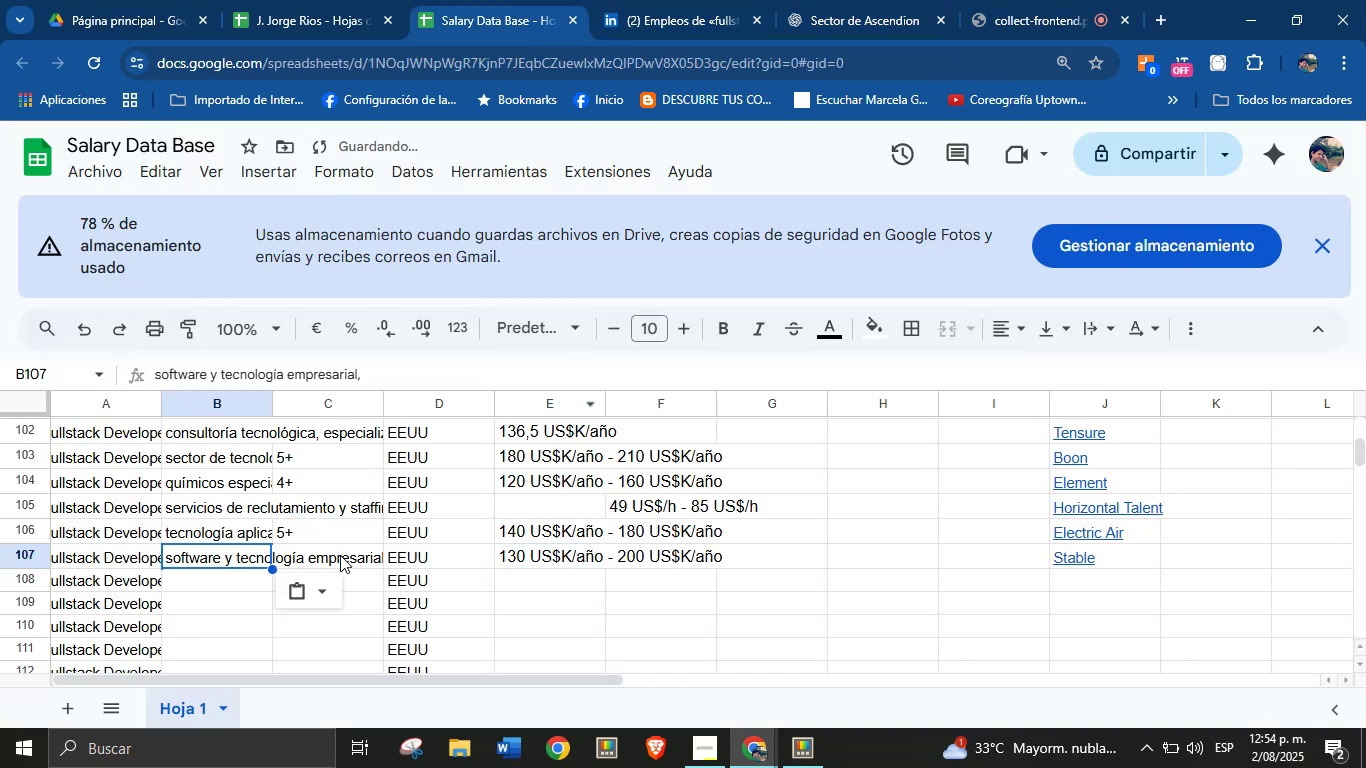 
left_click([340, 555])
 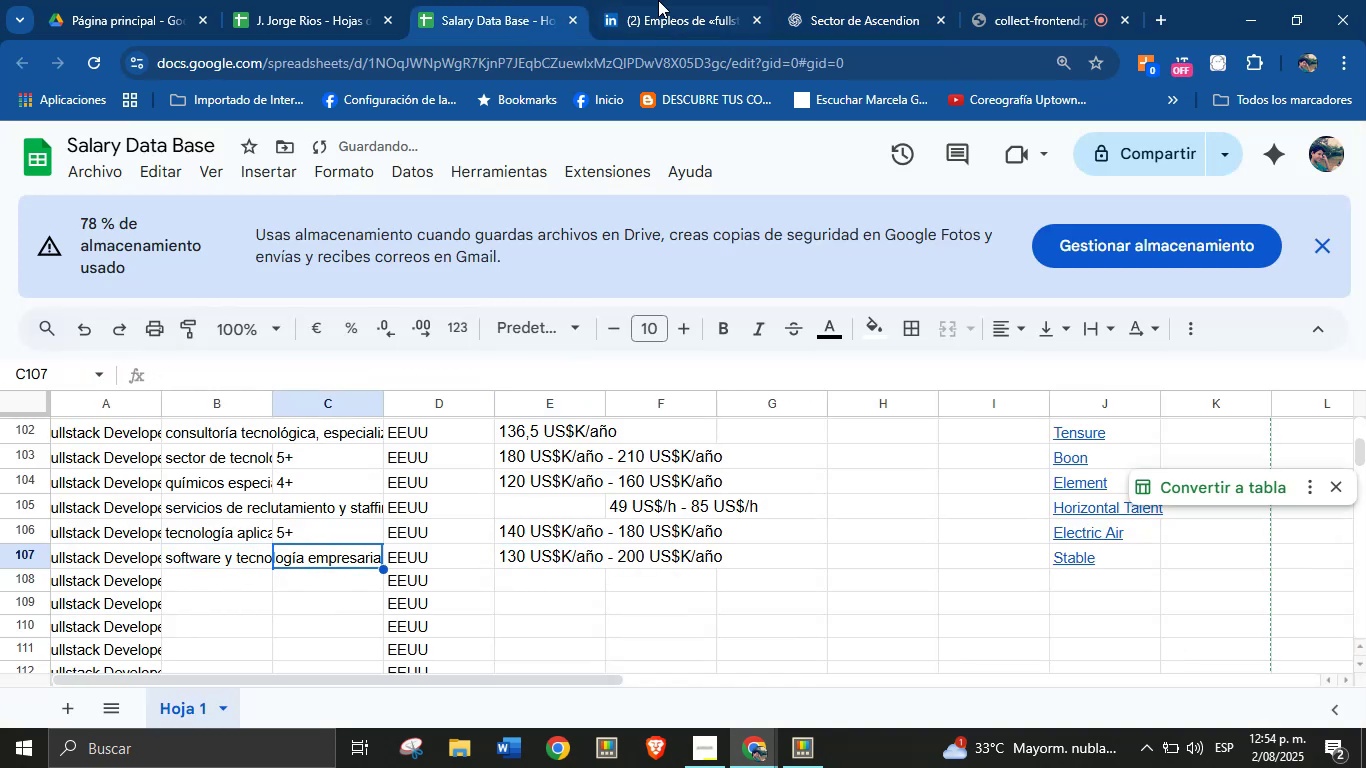 
left_click([701, 0])
 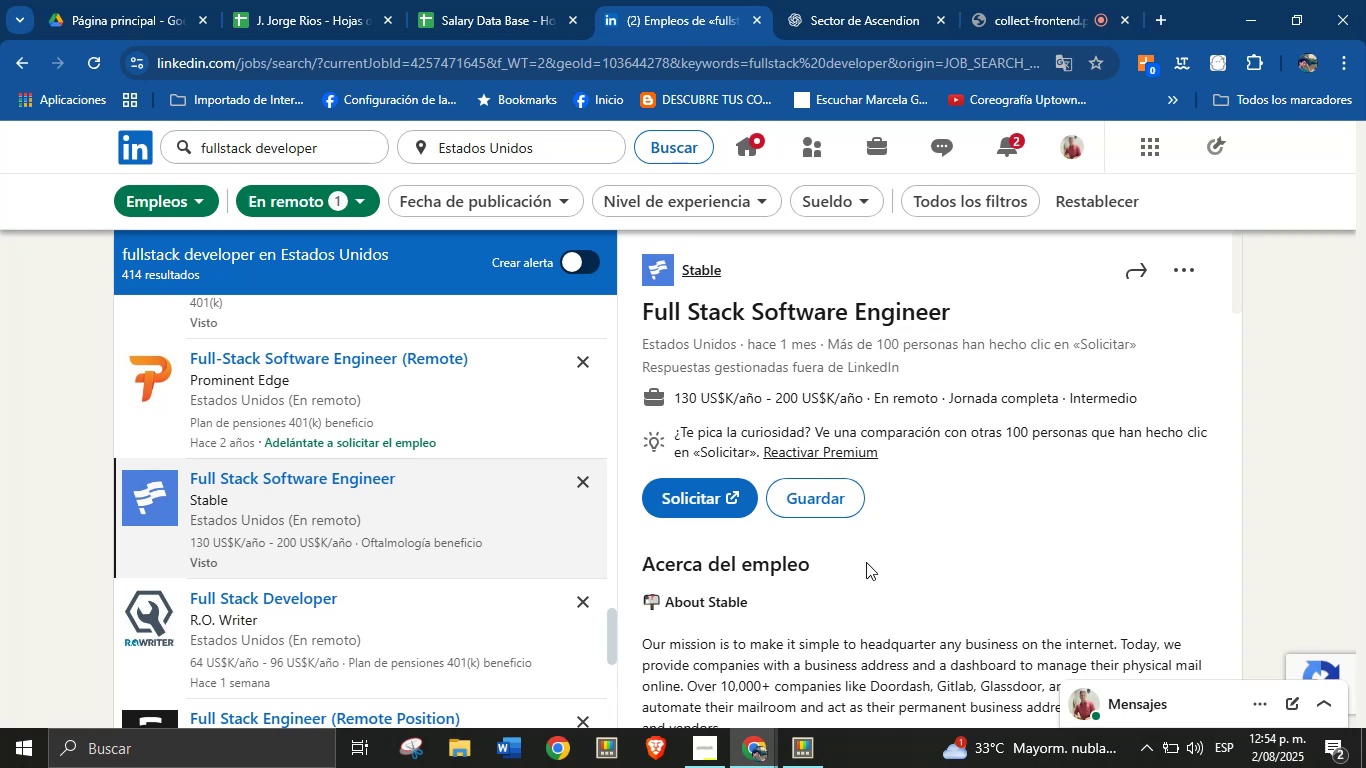 
left_click([926, 631])
 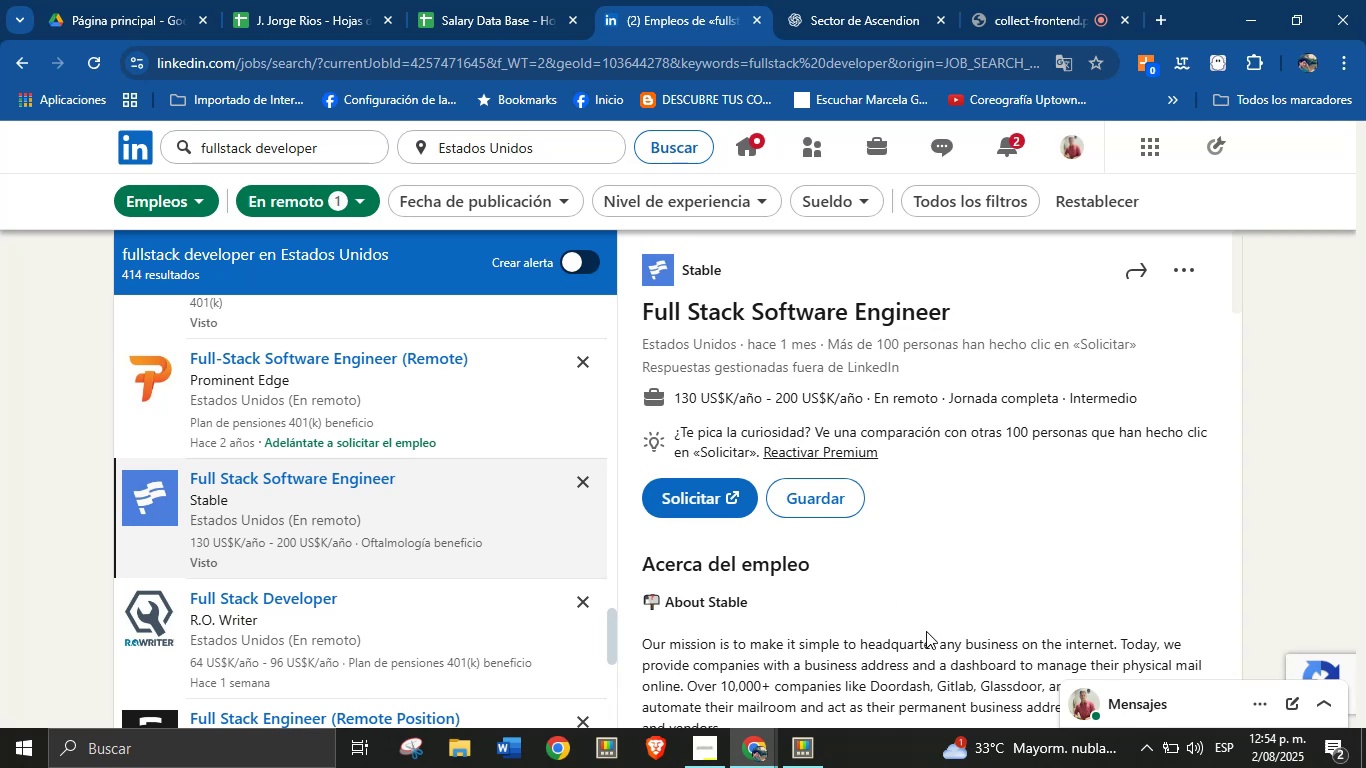 
scroll: coordinate [845, 547], scroll_direction: down, amount: 22.0
 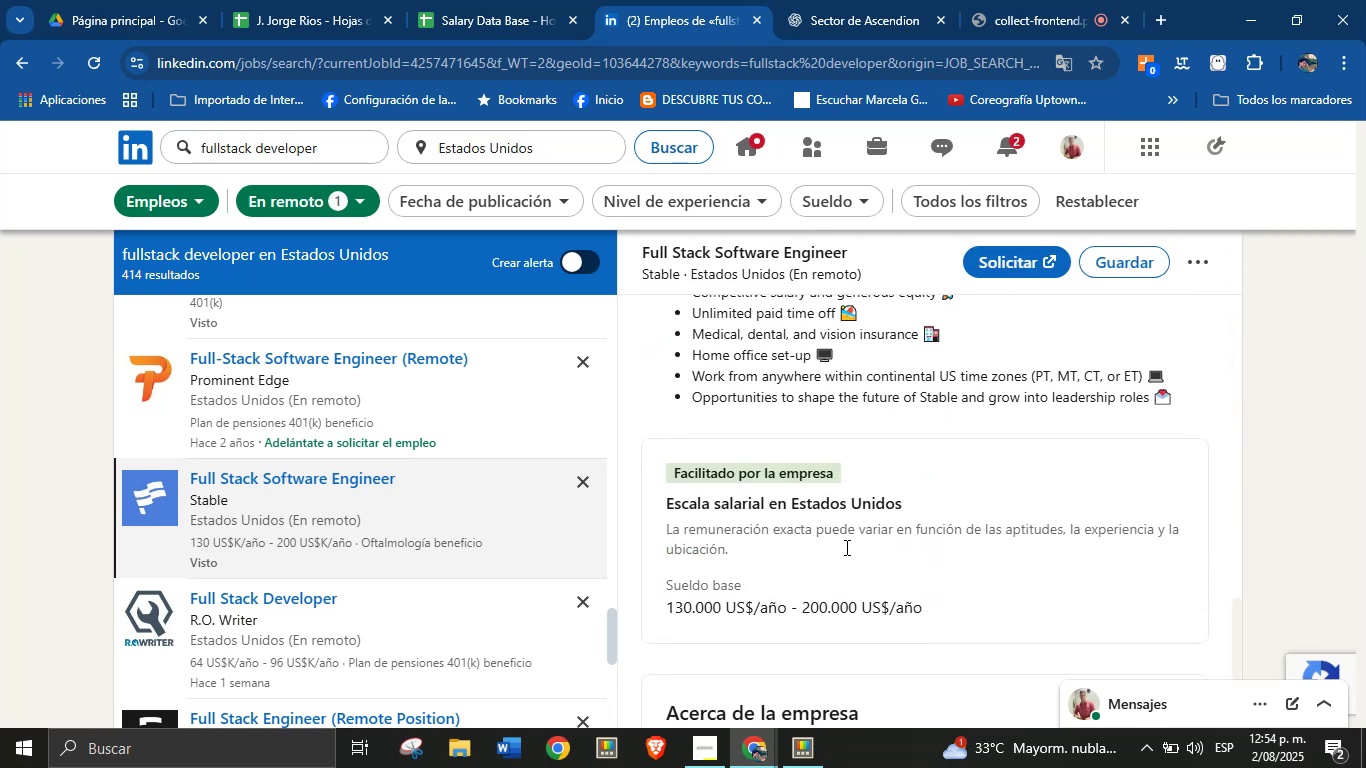 
scroll: coordinate [843, 548], scroll_direction: up, amount: 13.0
 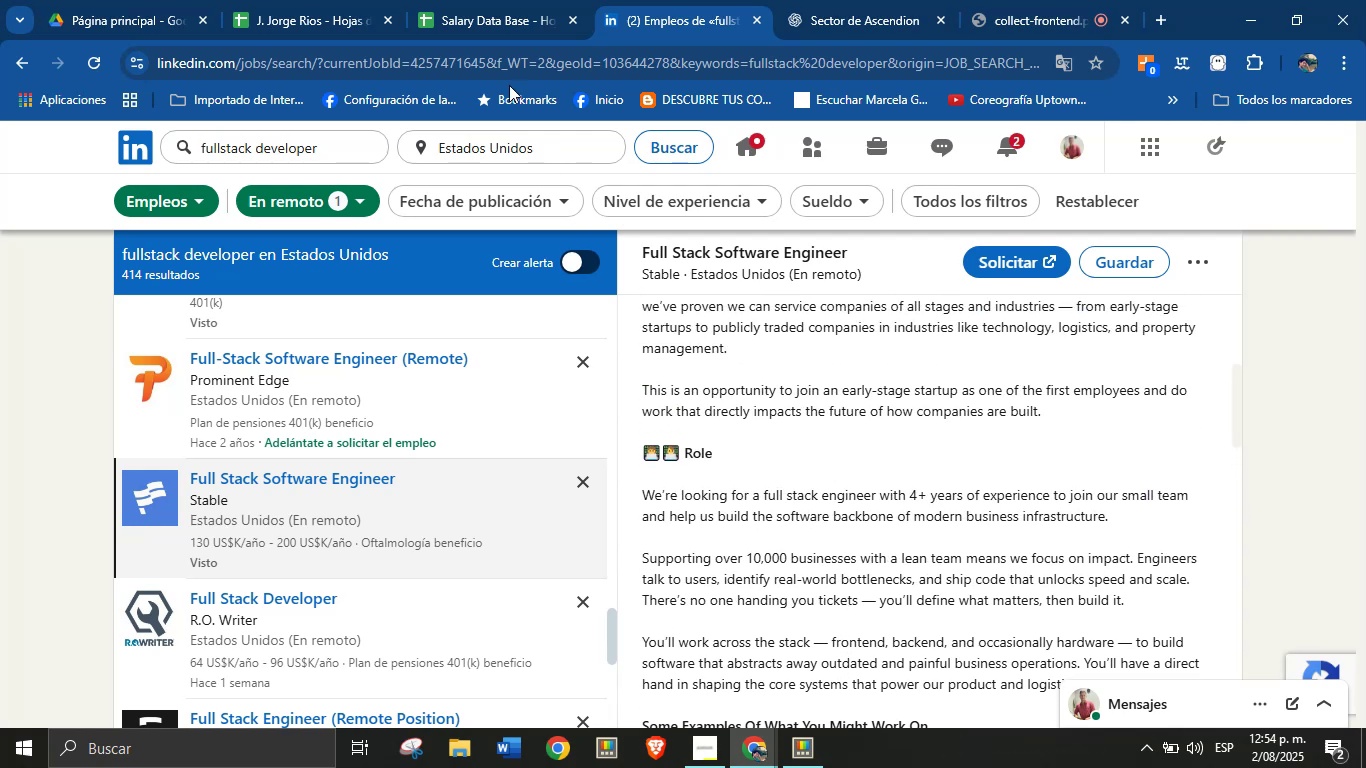 
left_click([483, 0])
 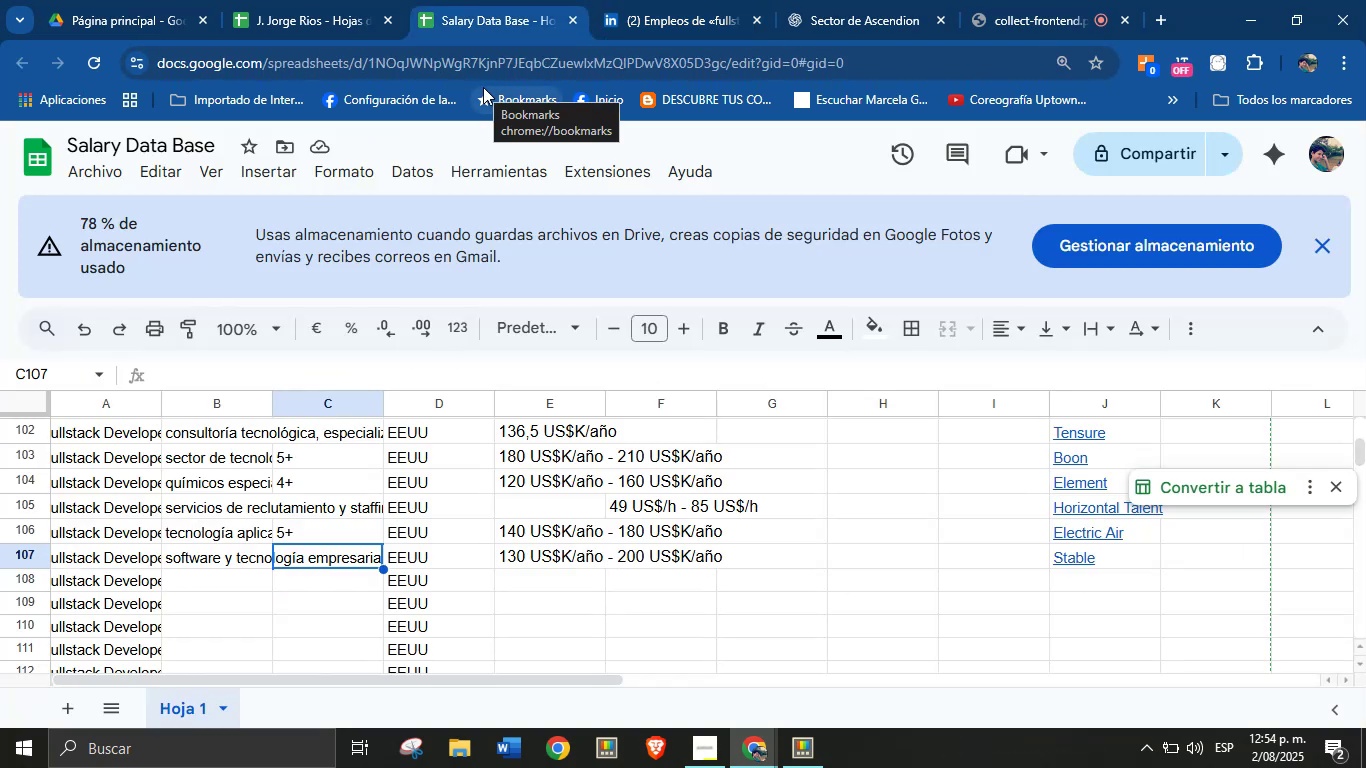 
key(4)
 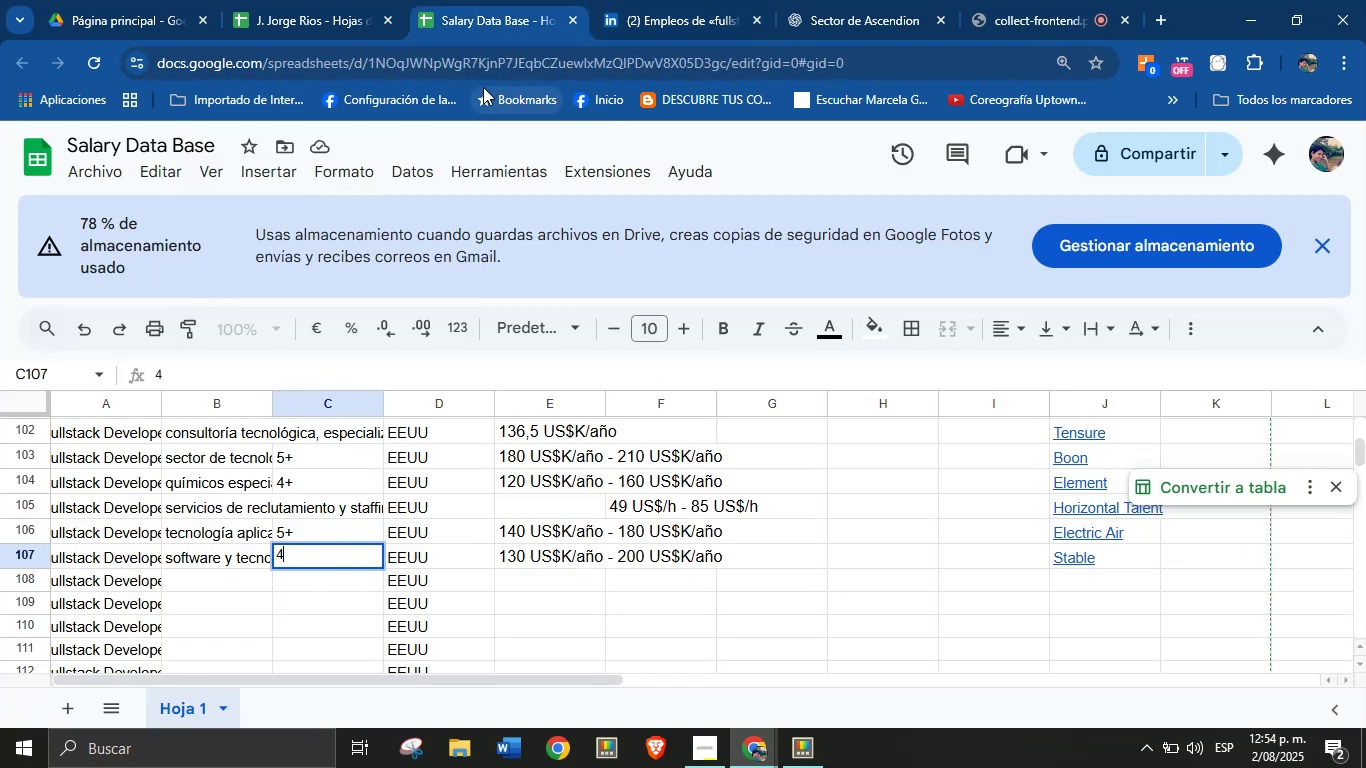 
key(Equal)
 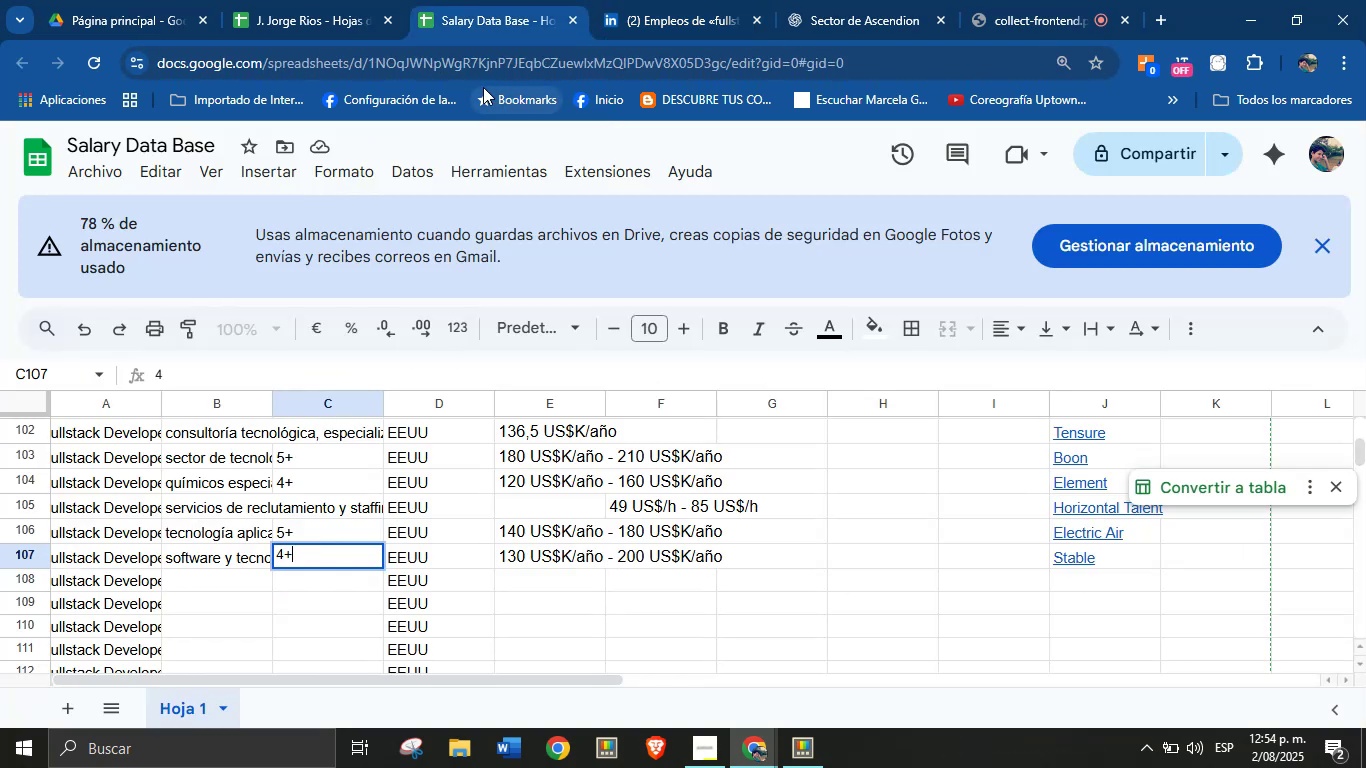 
key(Enter)
 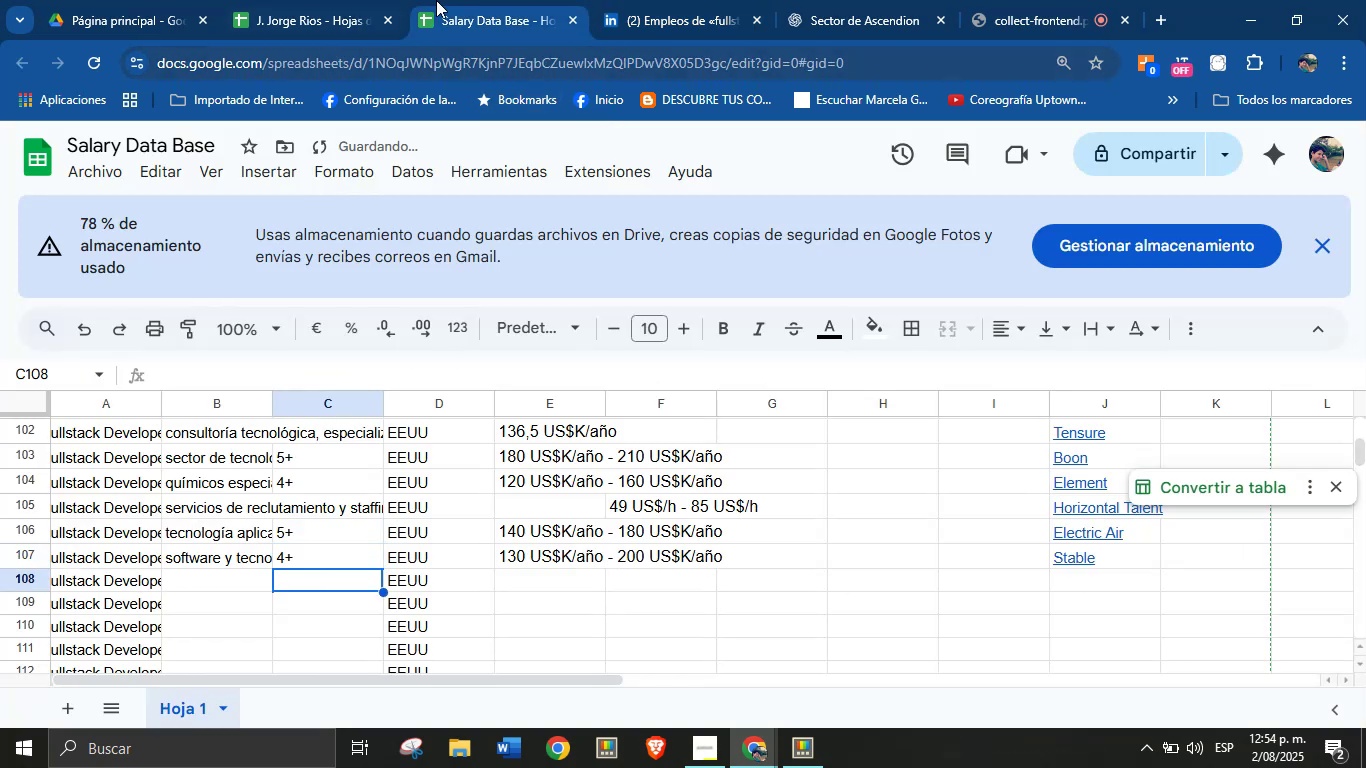 
left_click([636, 0])
 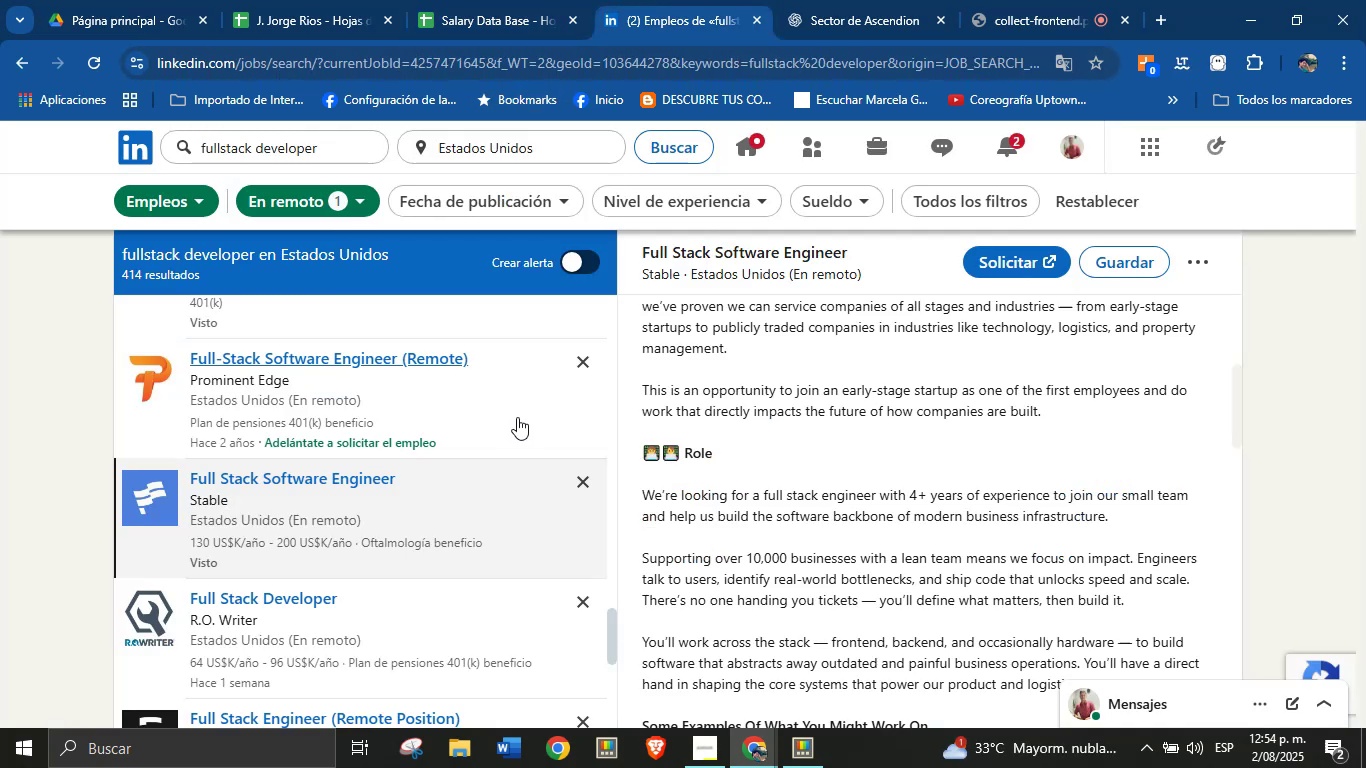 
scroll: coordinate [403, 552], scroll_direction: down, amount: 1.0
 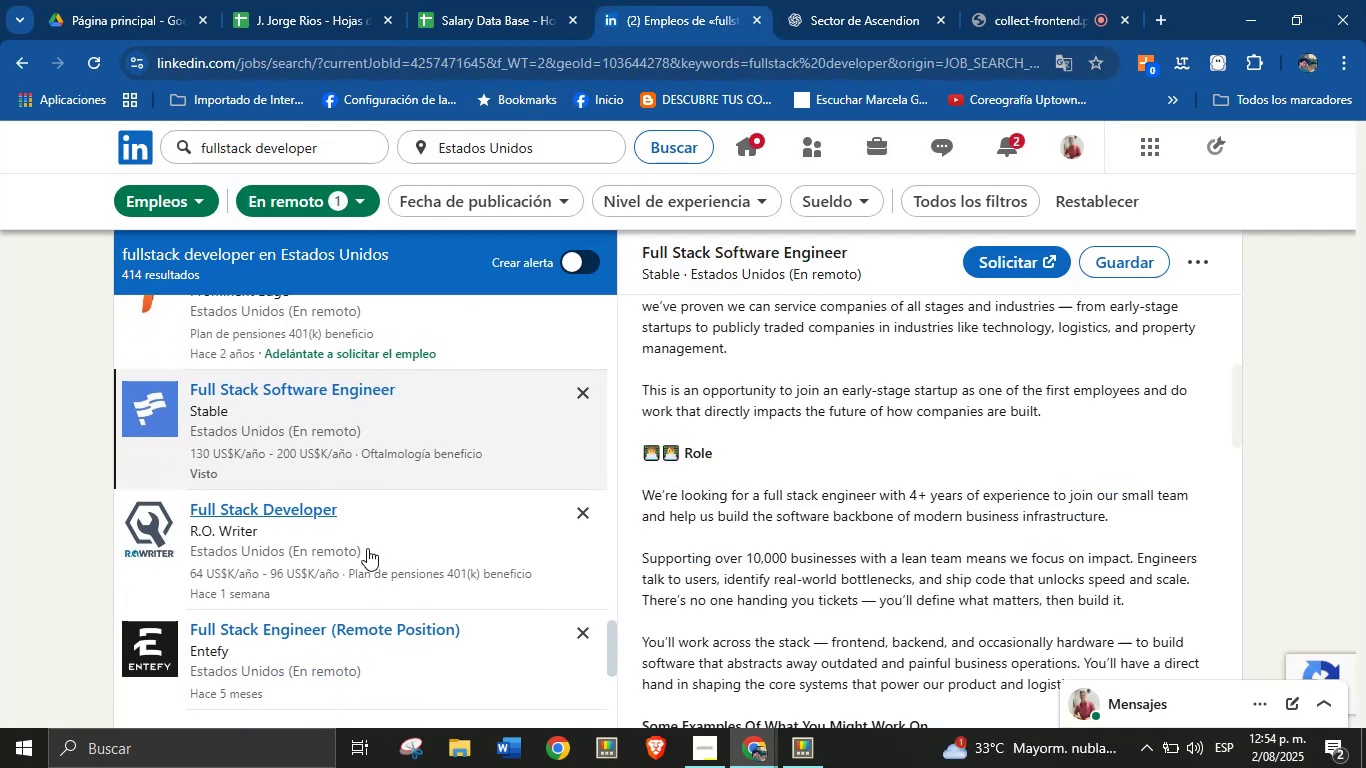 
left_click([367, 546])
 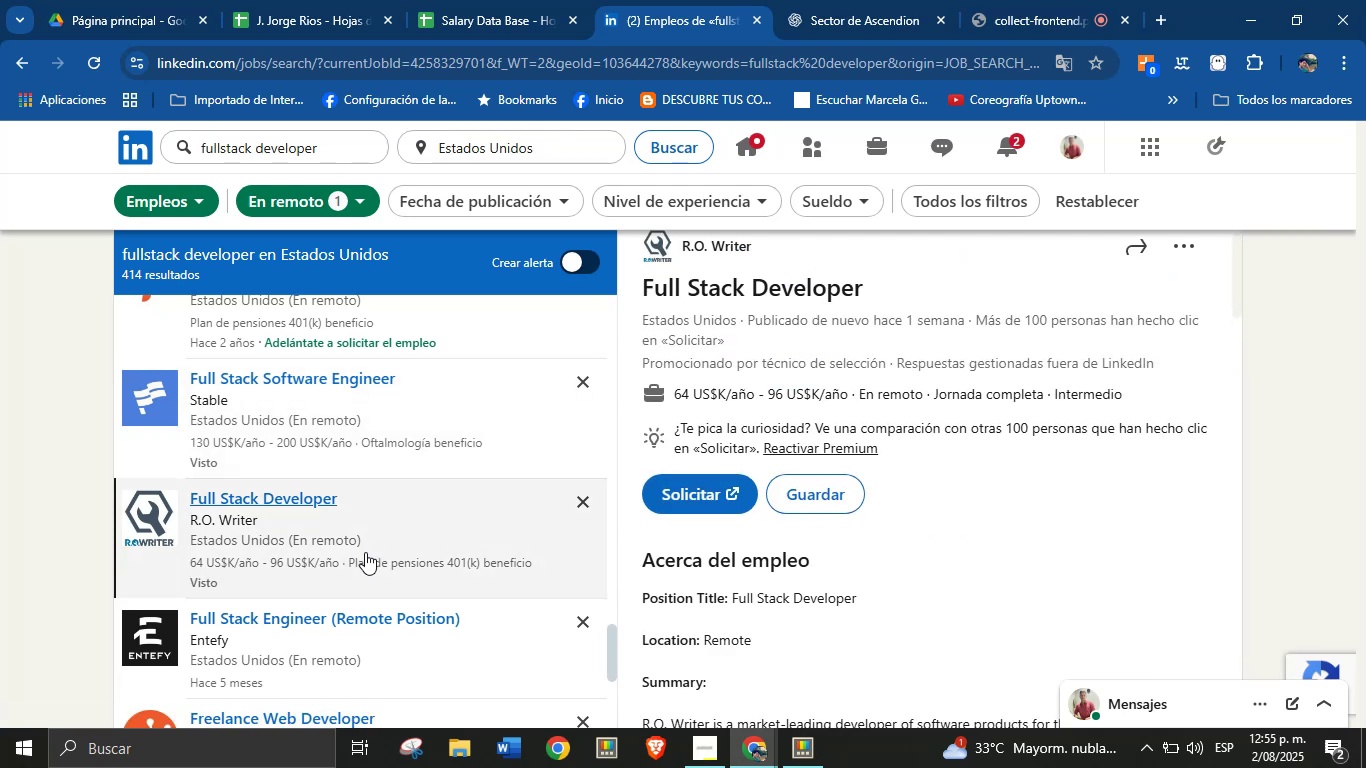 
wait(11.54)
 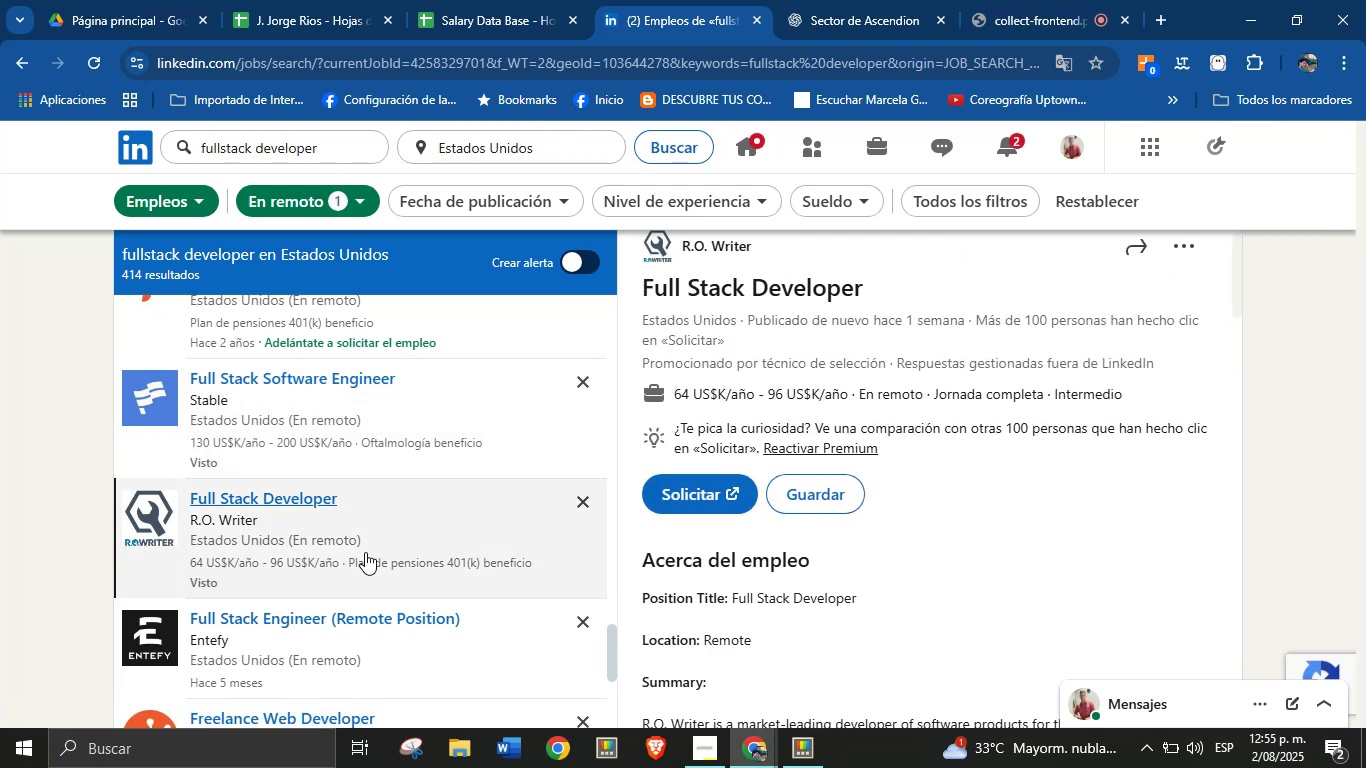 
scroll: coordinate [799, 417], scroll_direction: up, amount: 3.0
 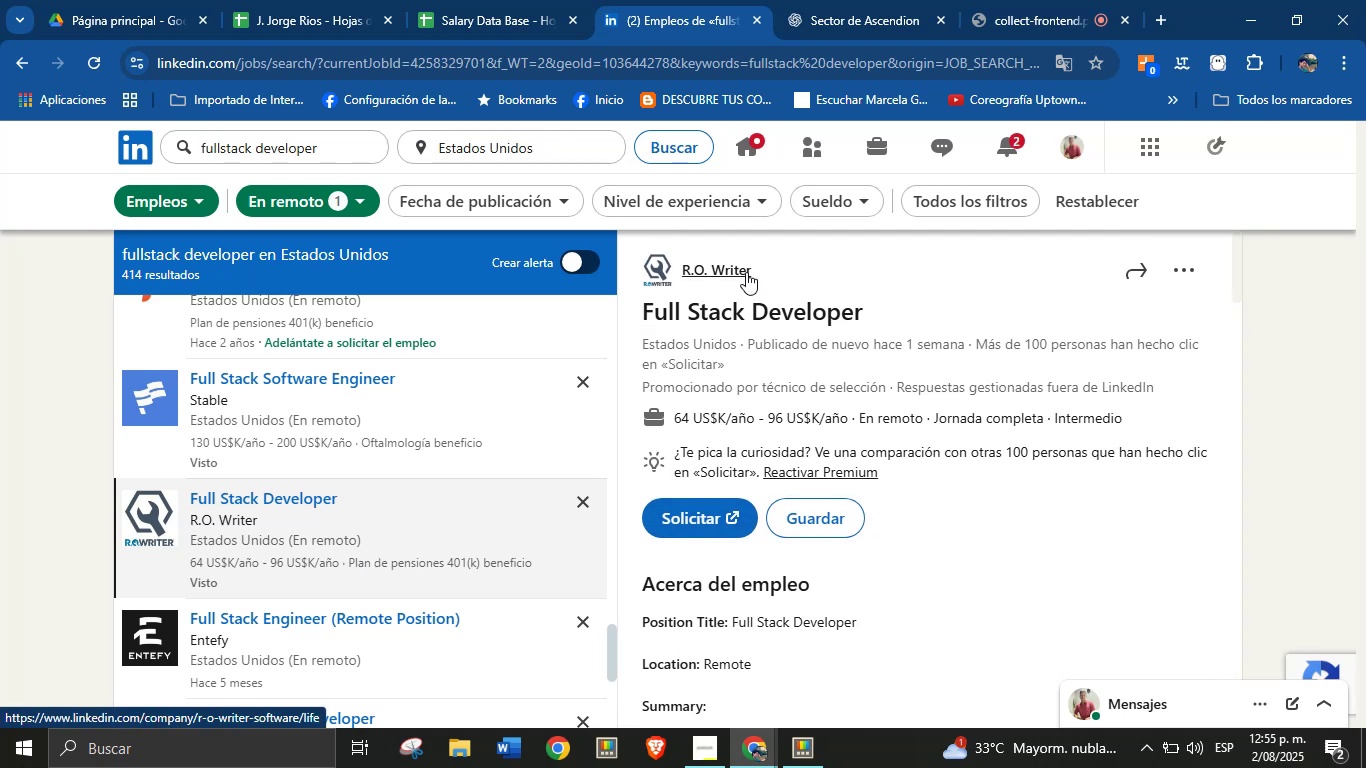 
left_click_drag(start_coordinate=[779, 278], to_coordinate=[684, 278])
 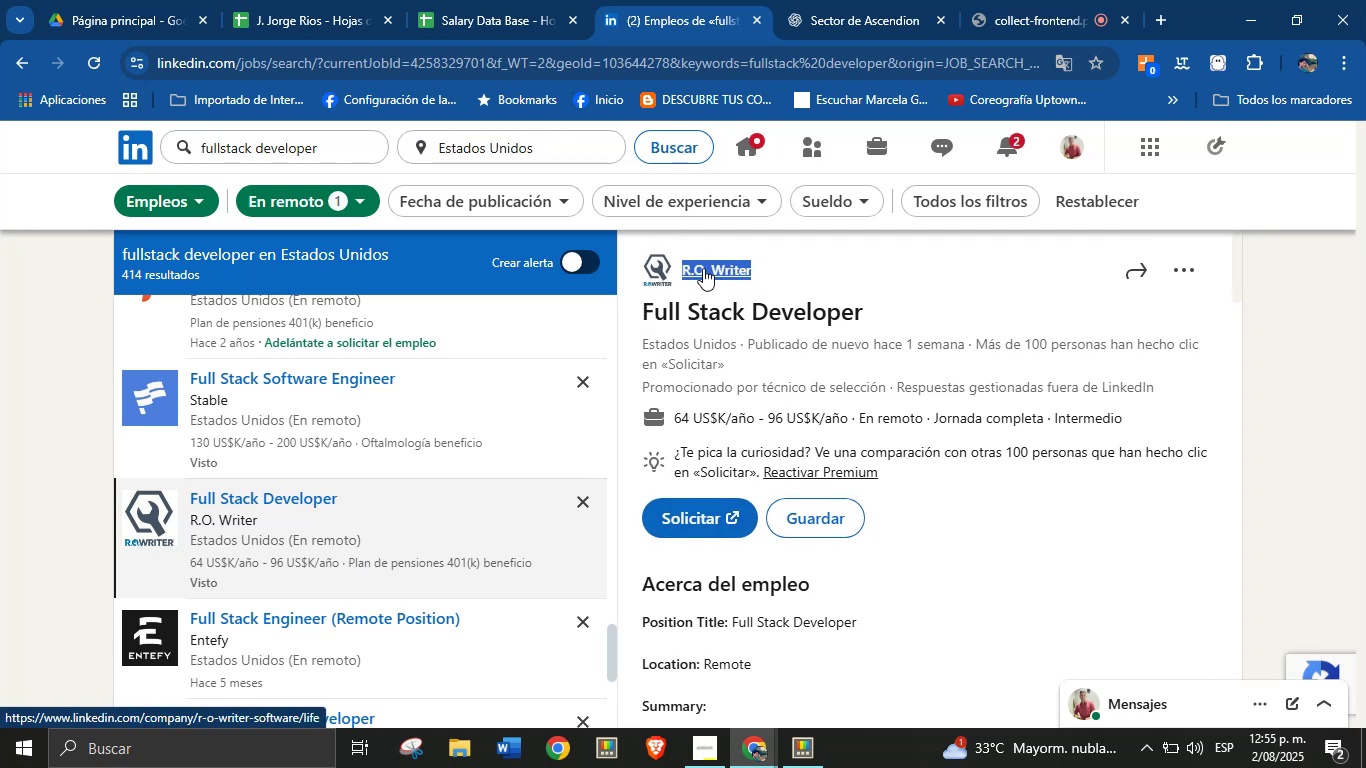 
key(Alt+Control+ControlLeft)
 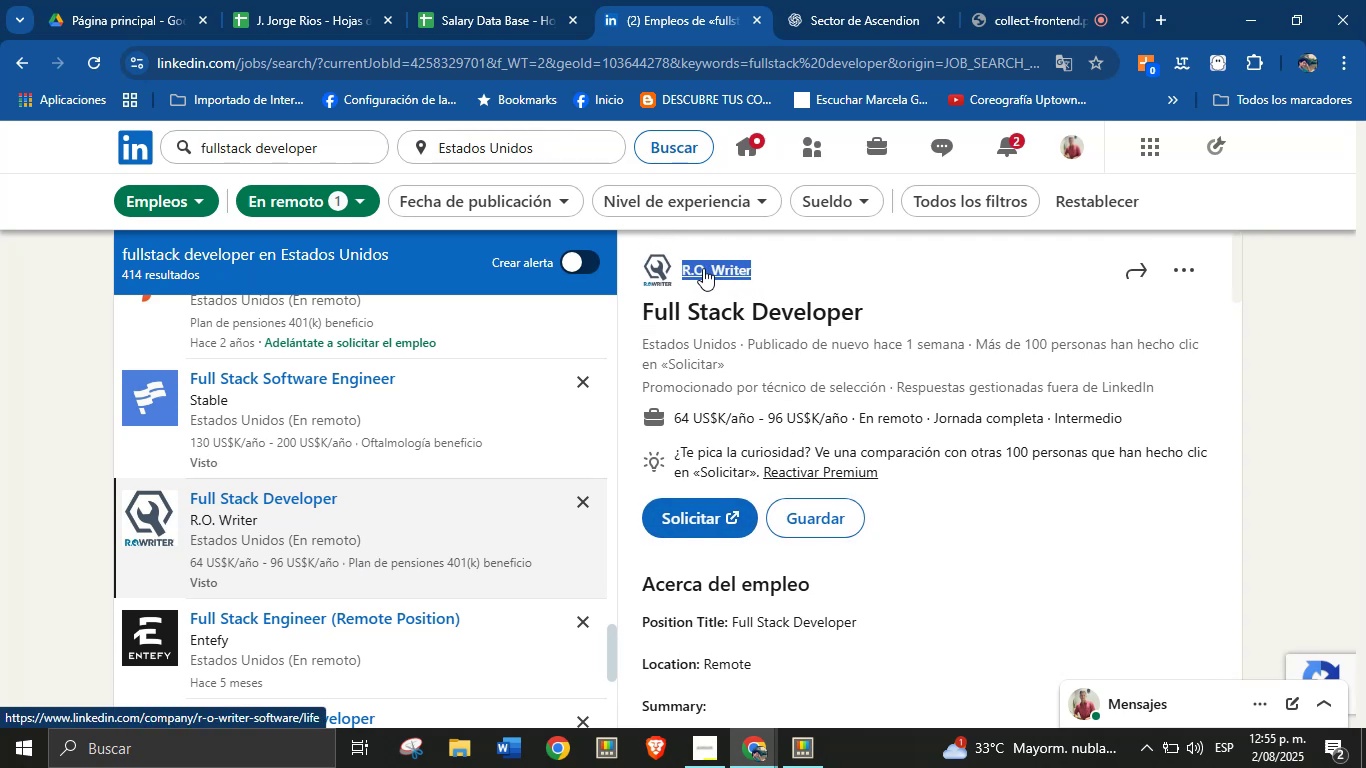 
key(Alt+AltLeft)
 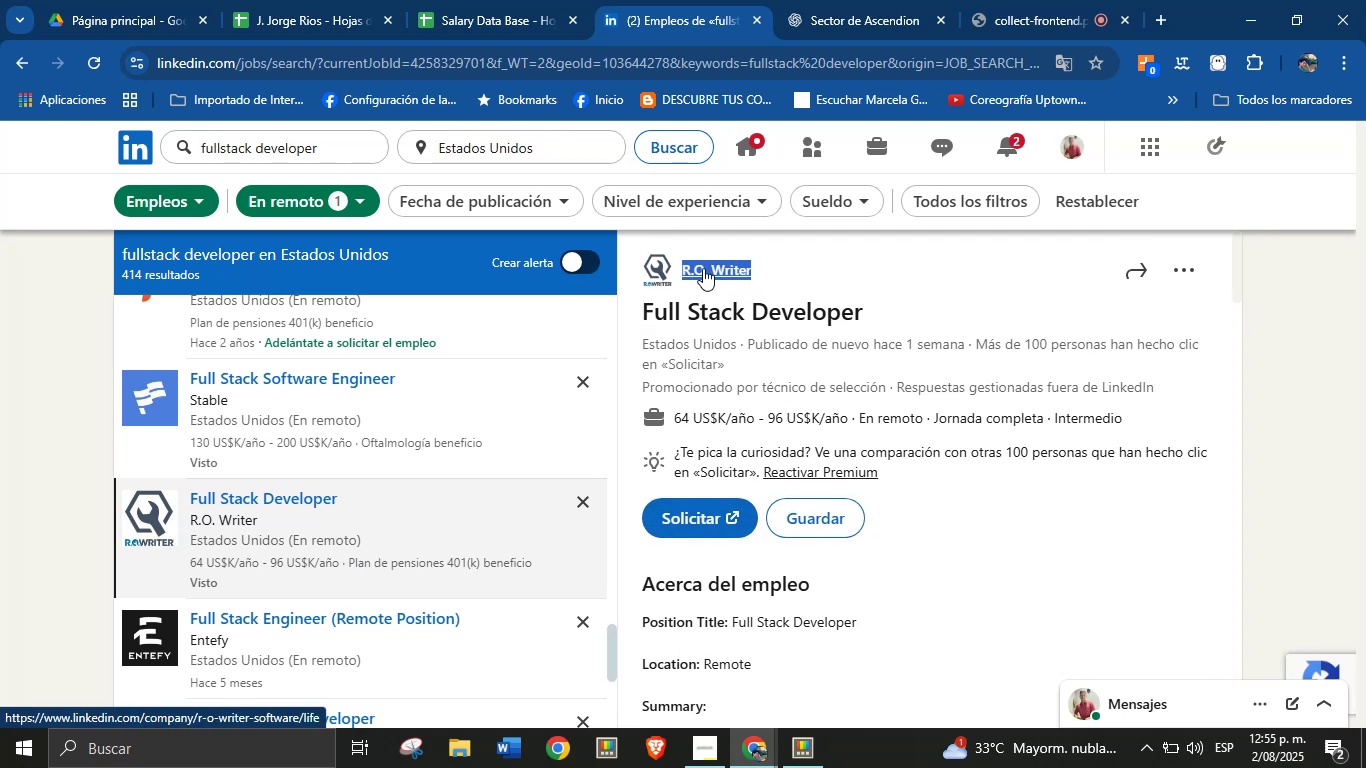 
key(Alt+Control+C)
 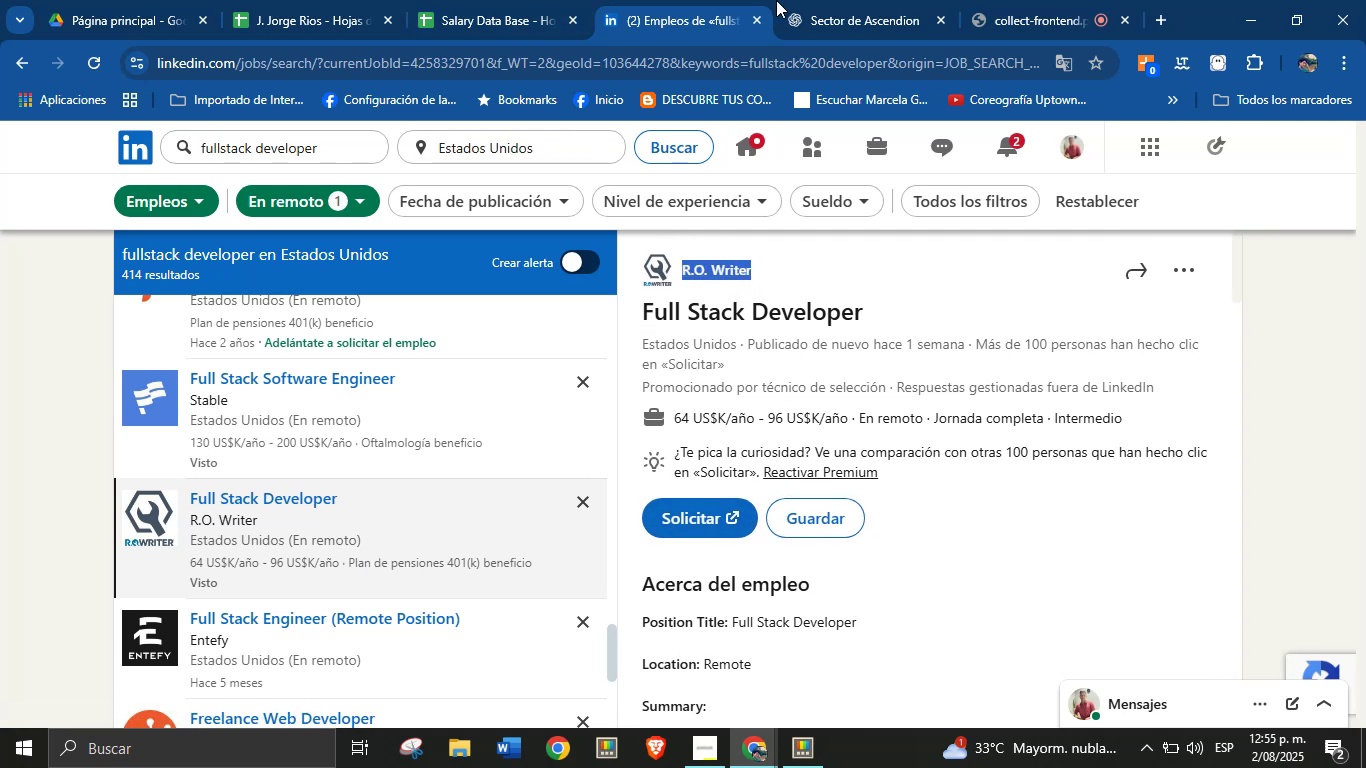 
left_click([515, 0])
 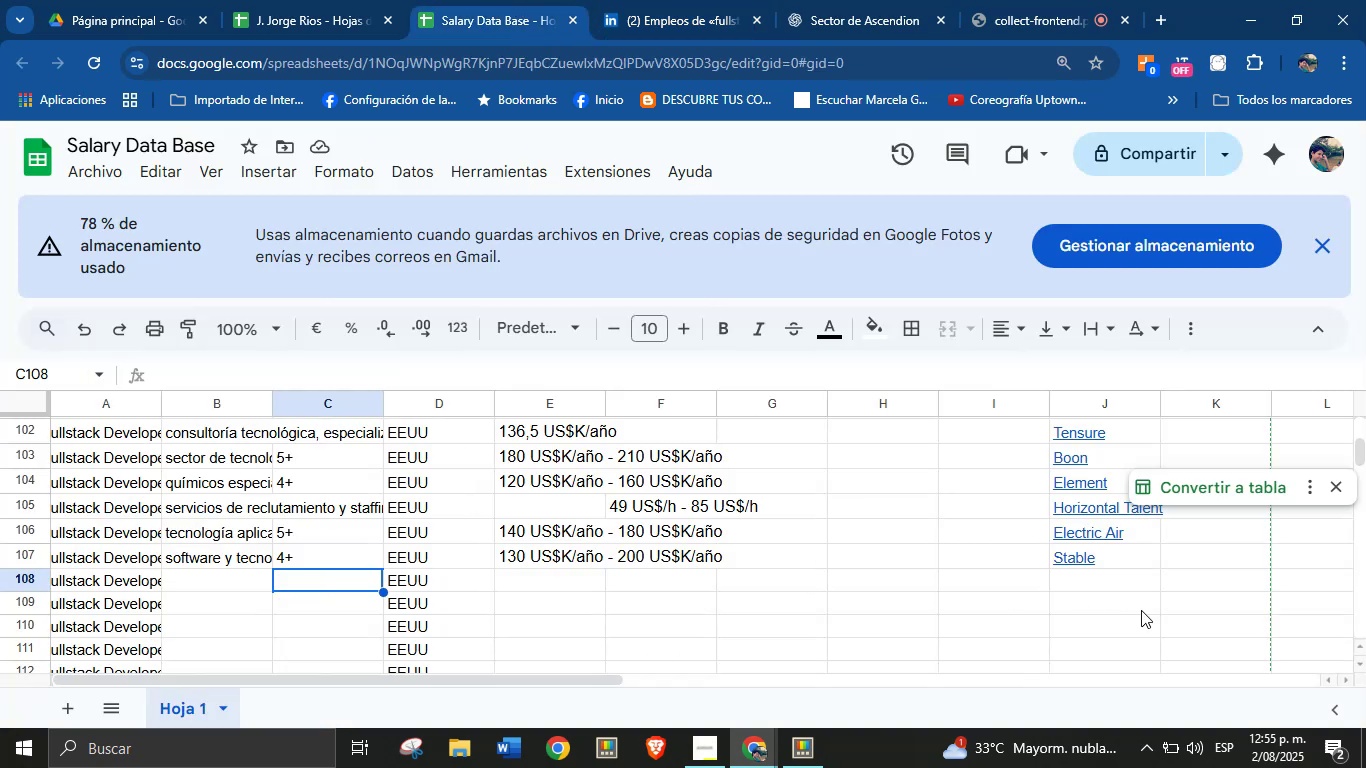 
left_click([1117, 585])
 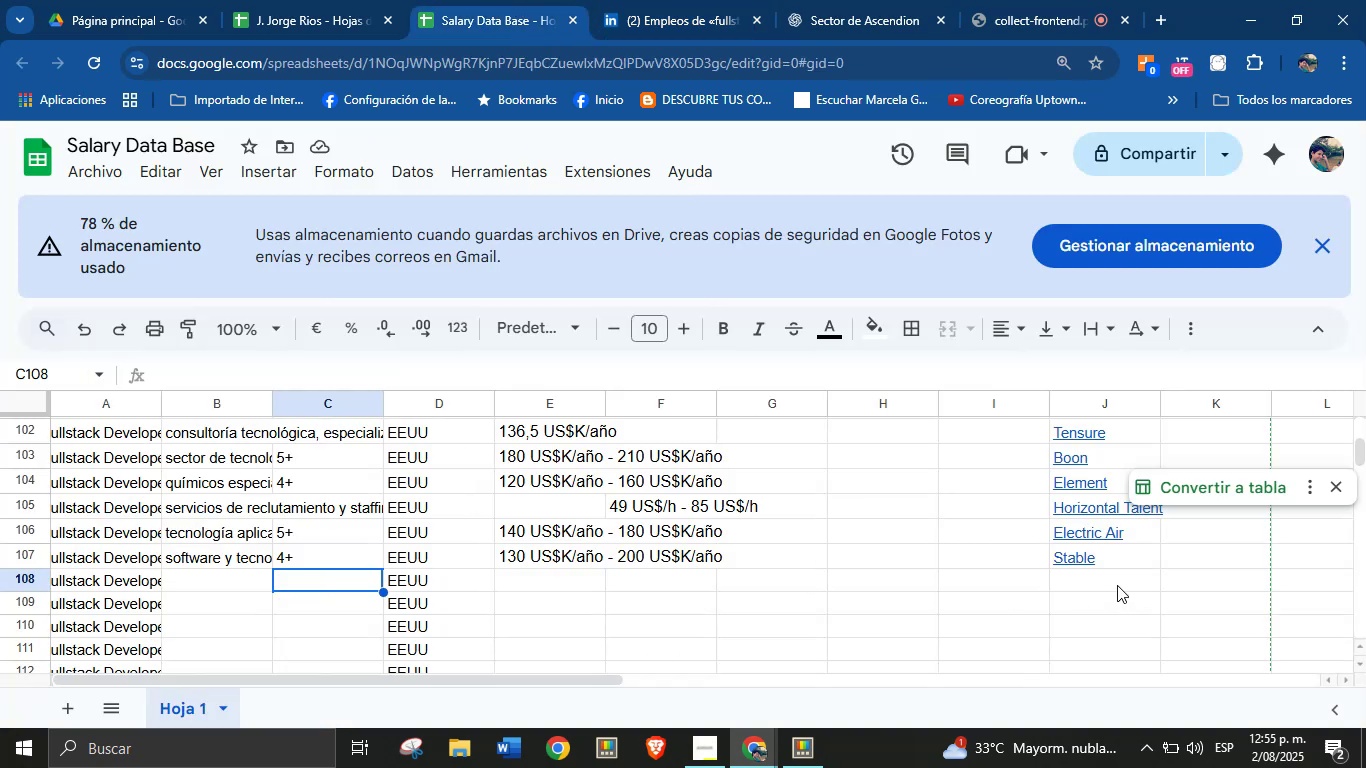 
key(Break)
 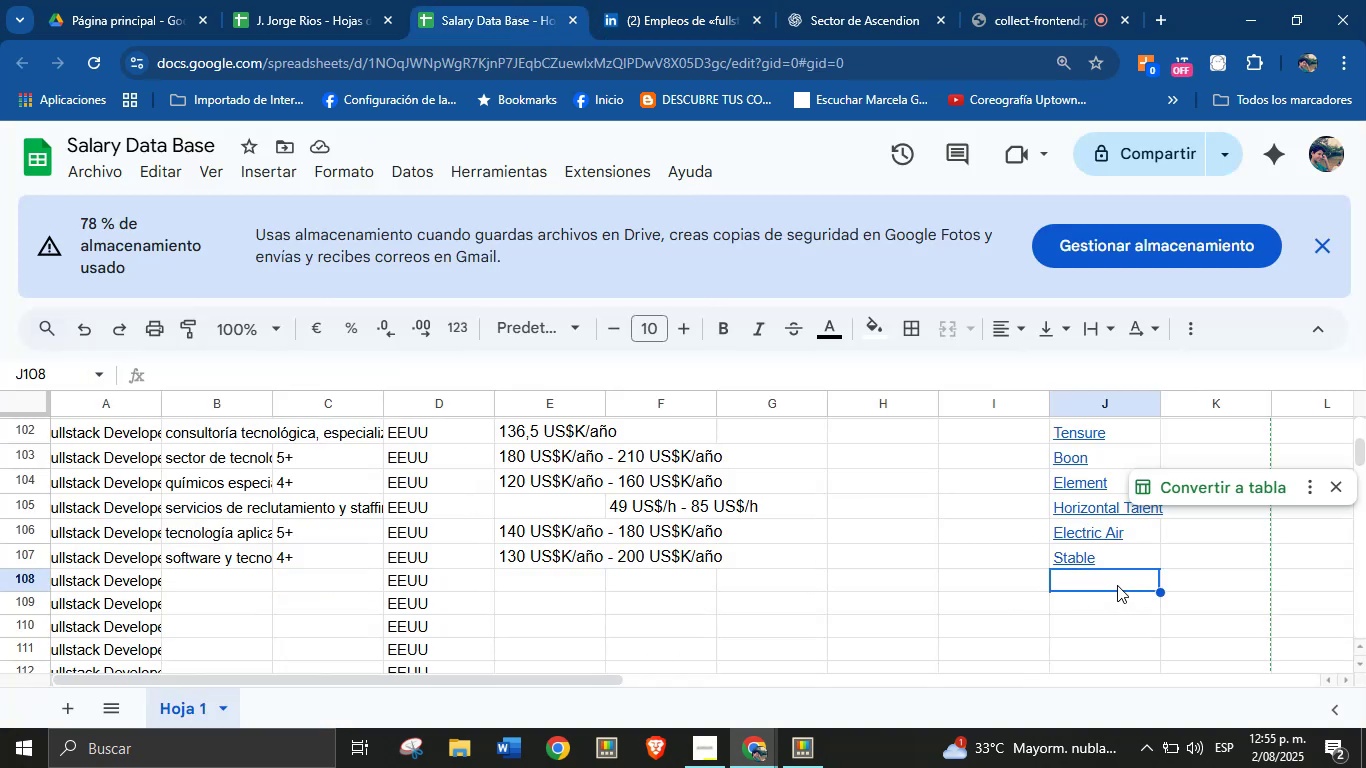 
key(Control+ControlLeft)
 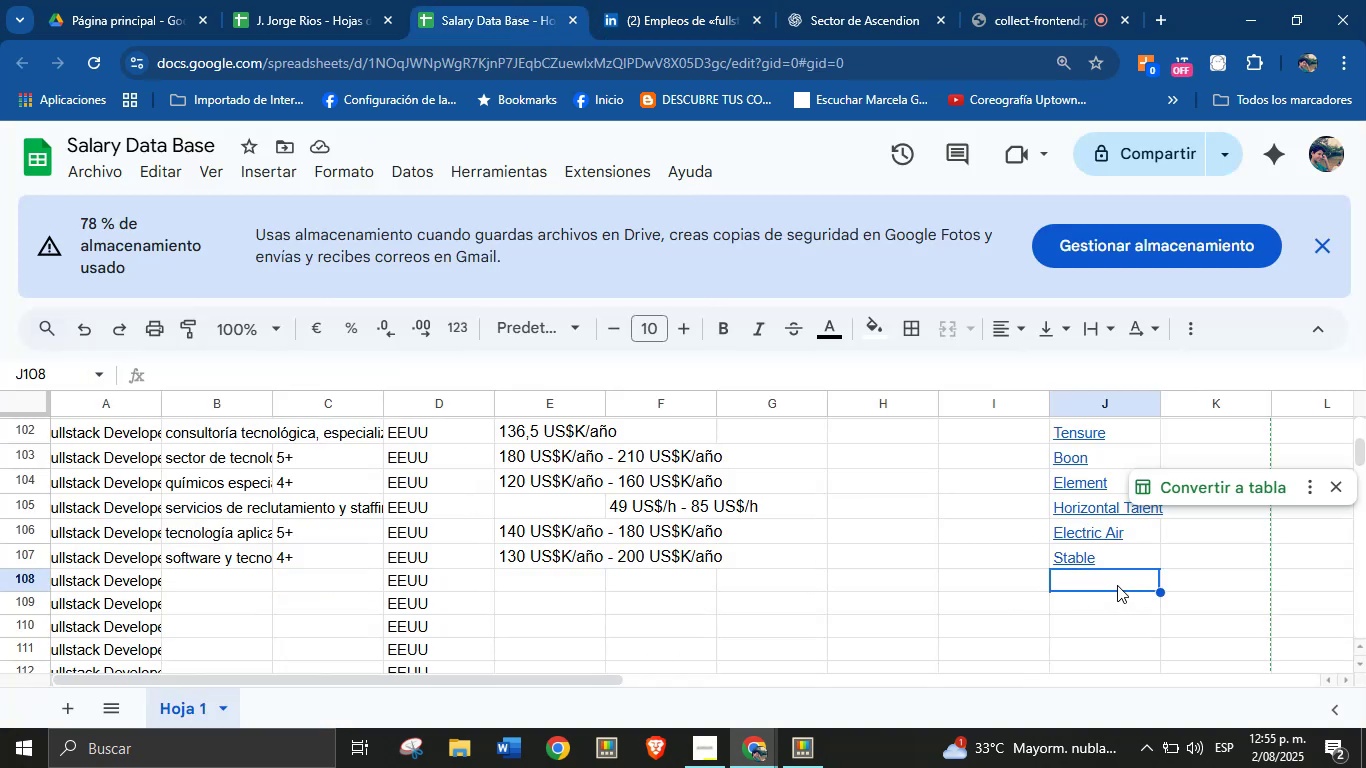 
key(Control+V)
 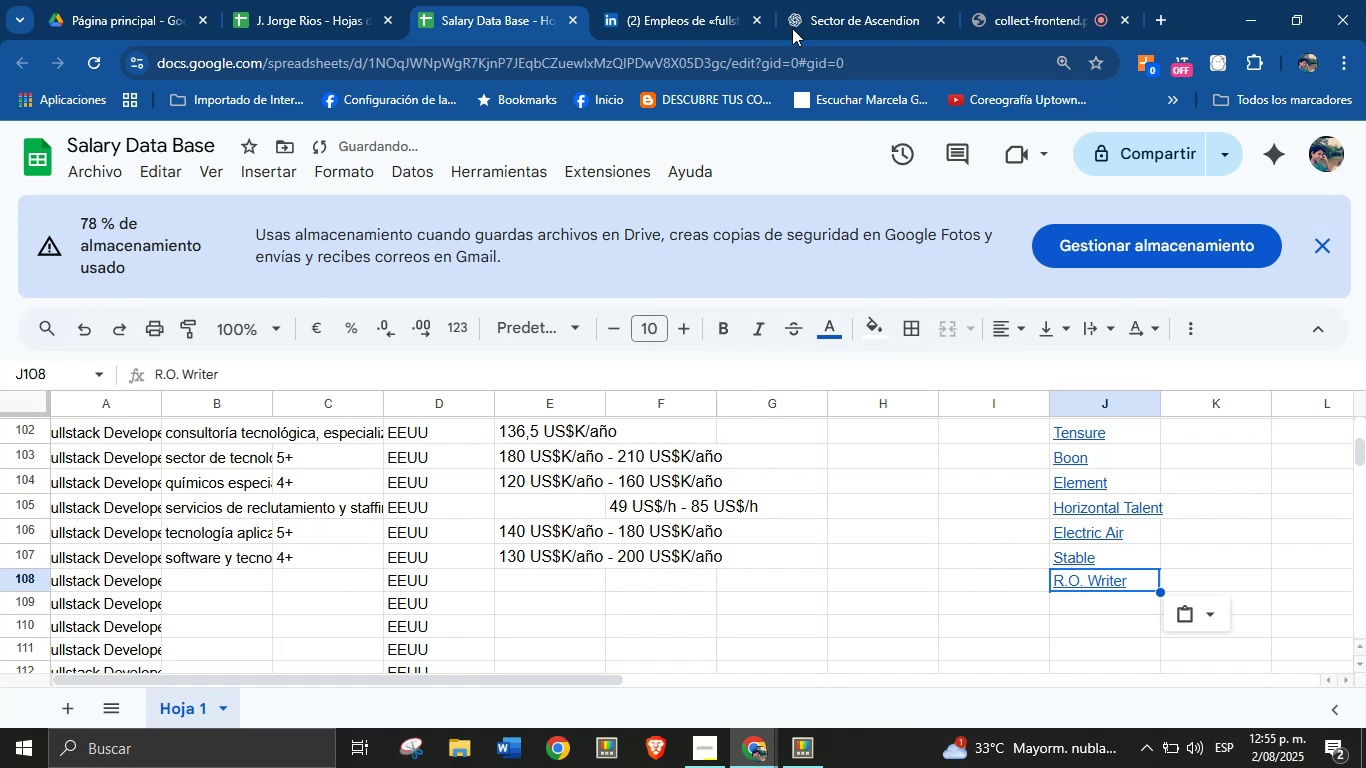 
left_click([615, 0])
 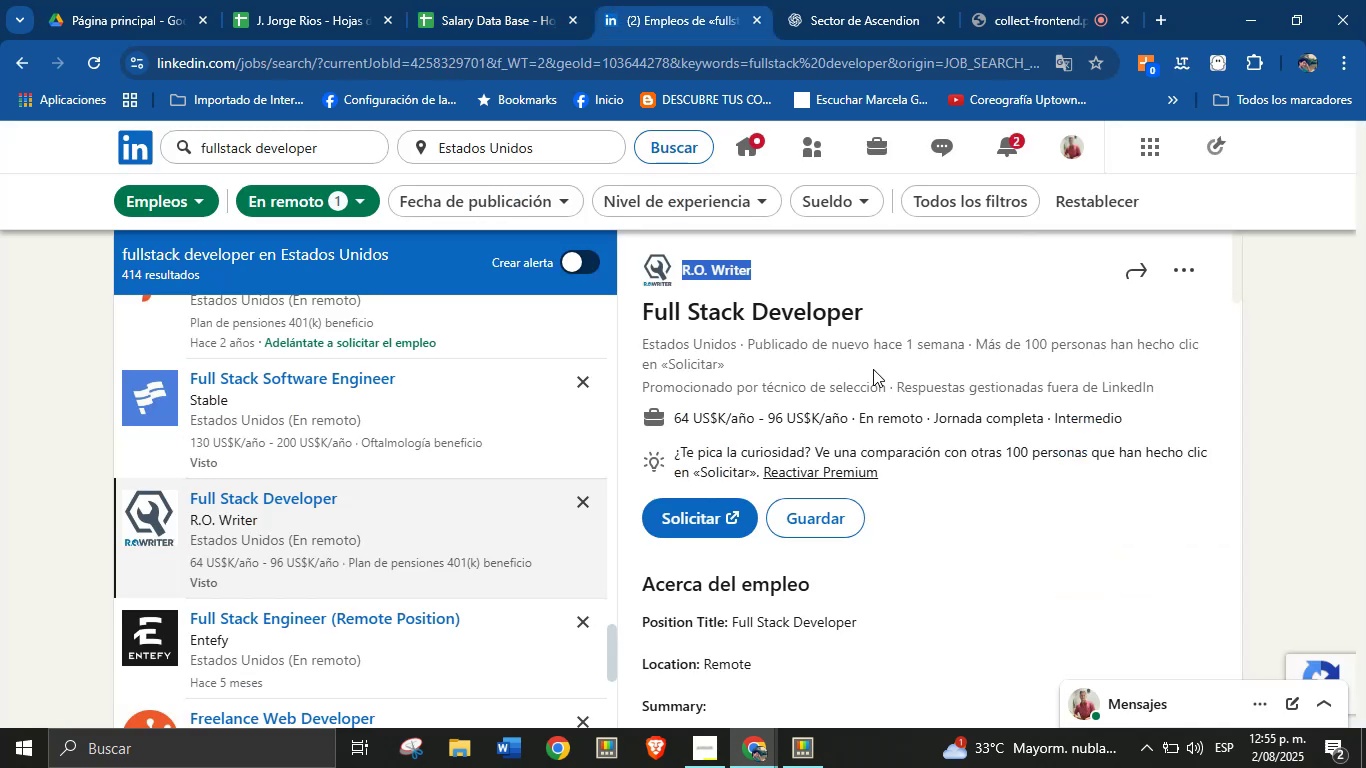 
left_click([878, 384])
 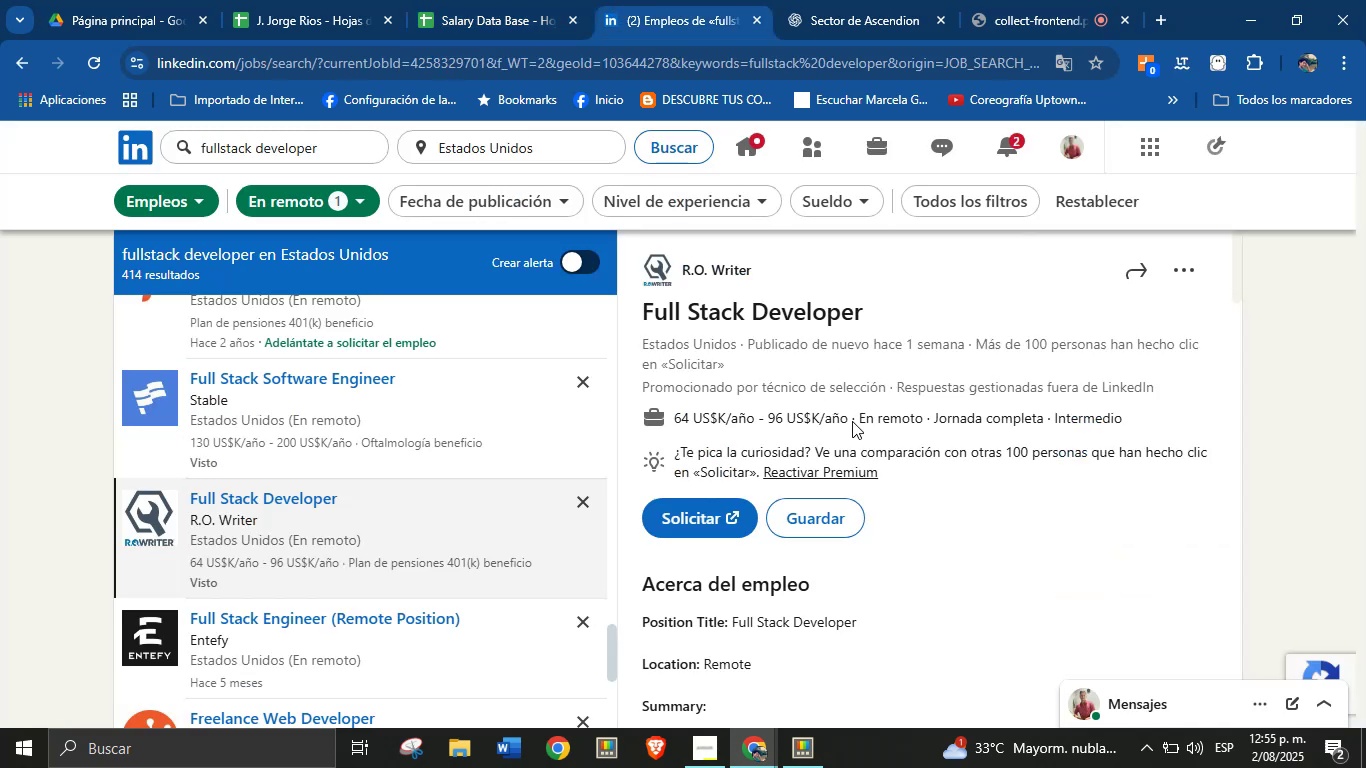 
left_click_drag(start_coordinate=[851, 422], to_coordinate=[677, 420])
 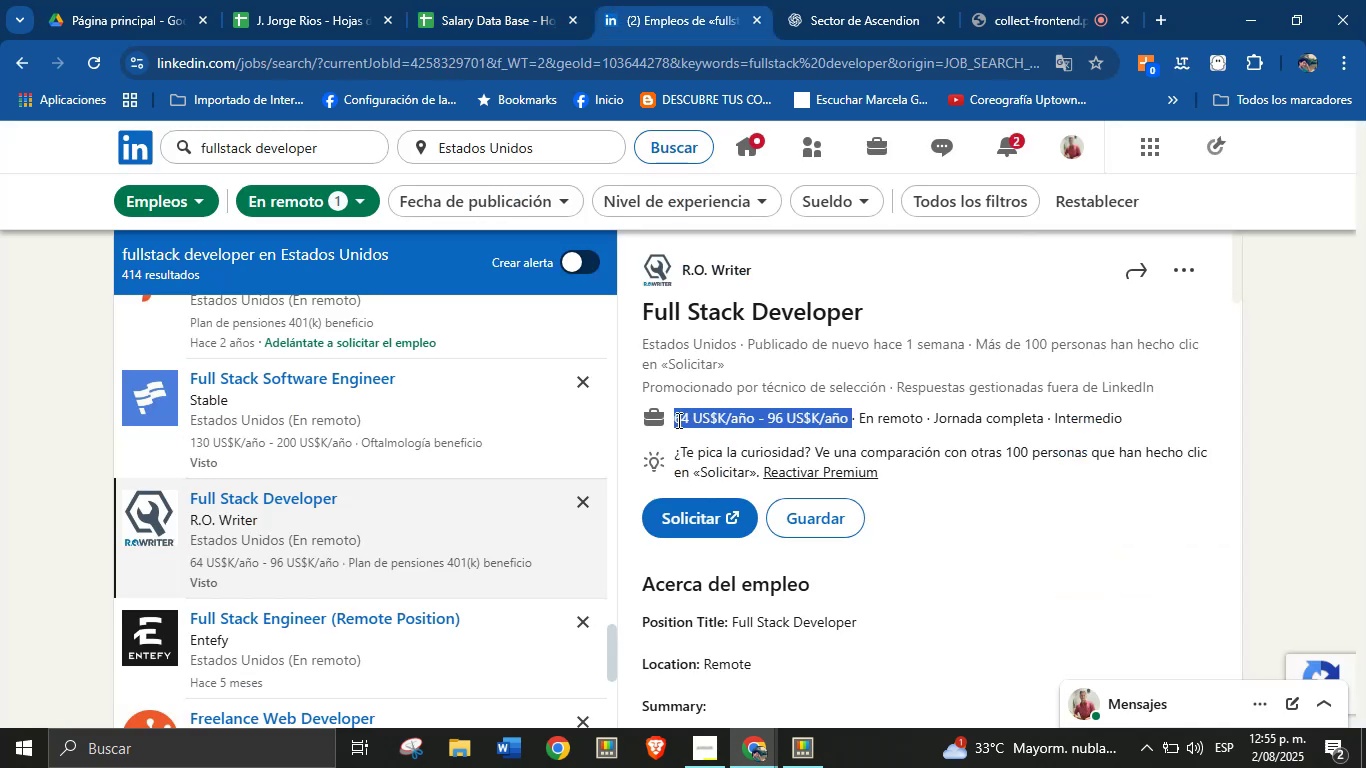 
key(Alt+AltLeft)
 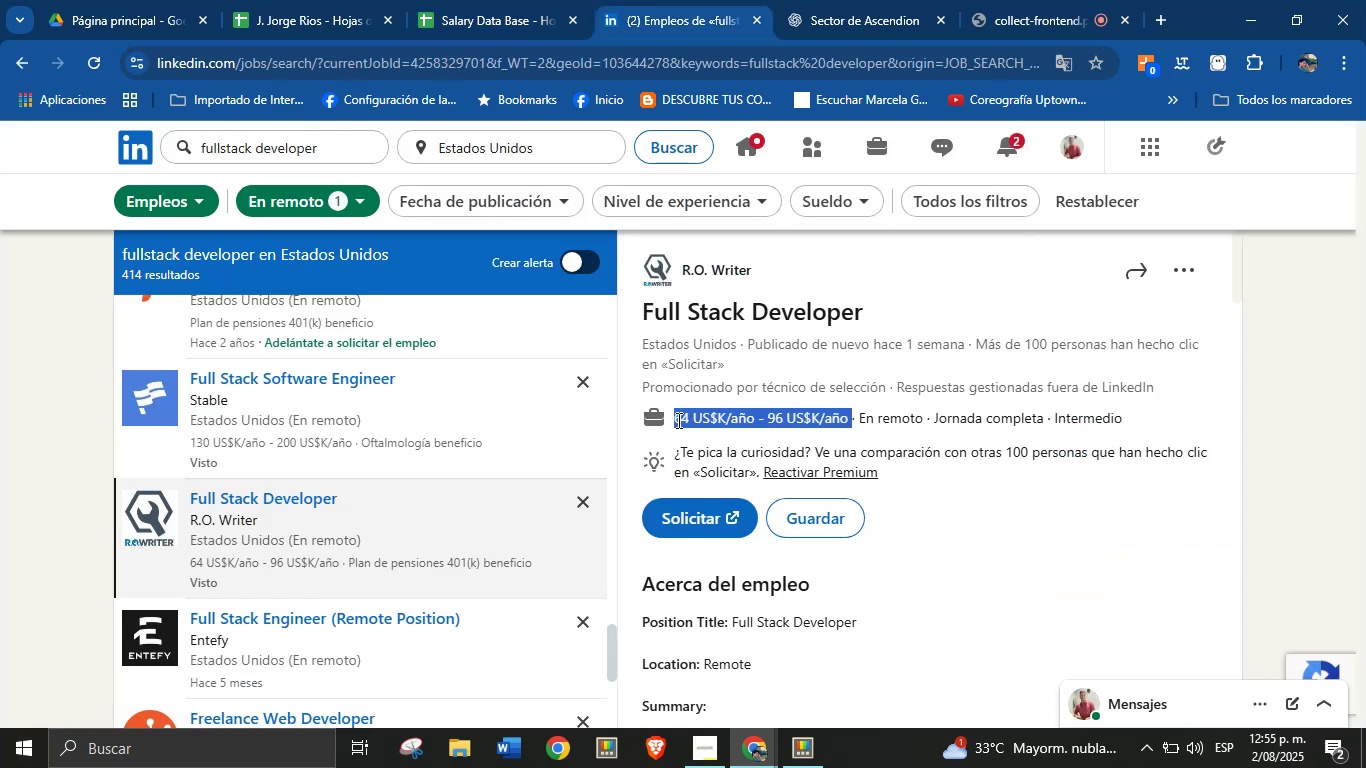 
key(Alt+Control+ControlLeft)
 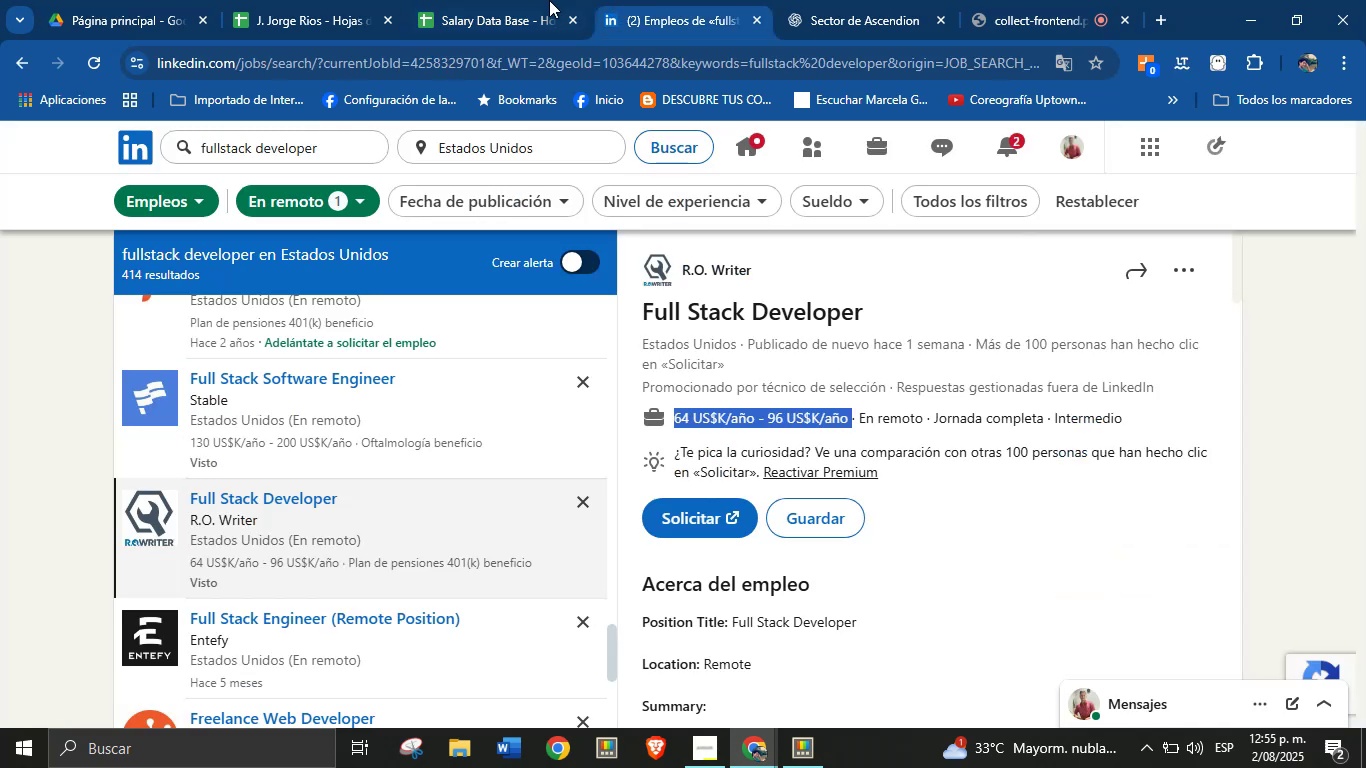 
key(Alt+Control+C)
 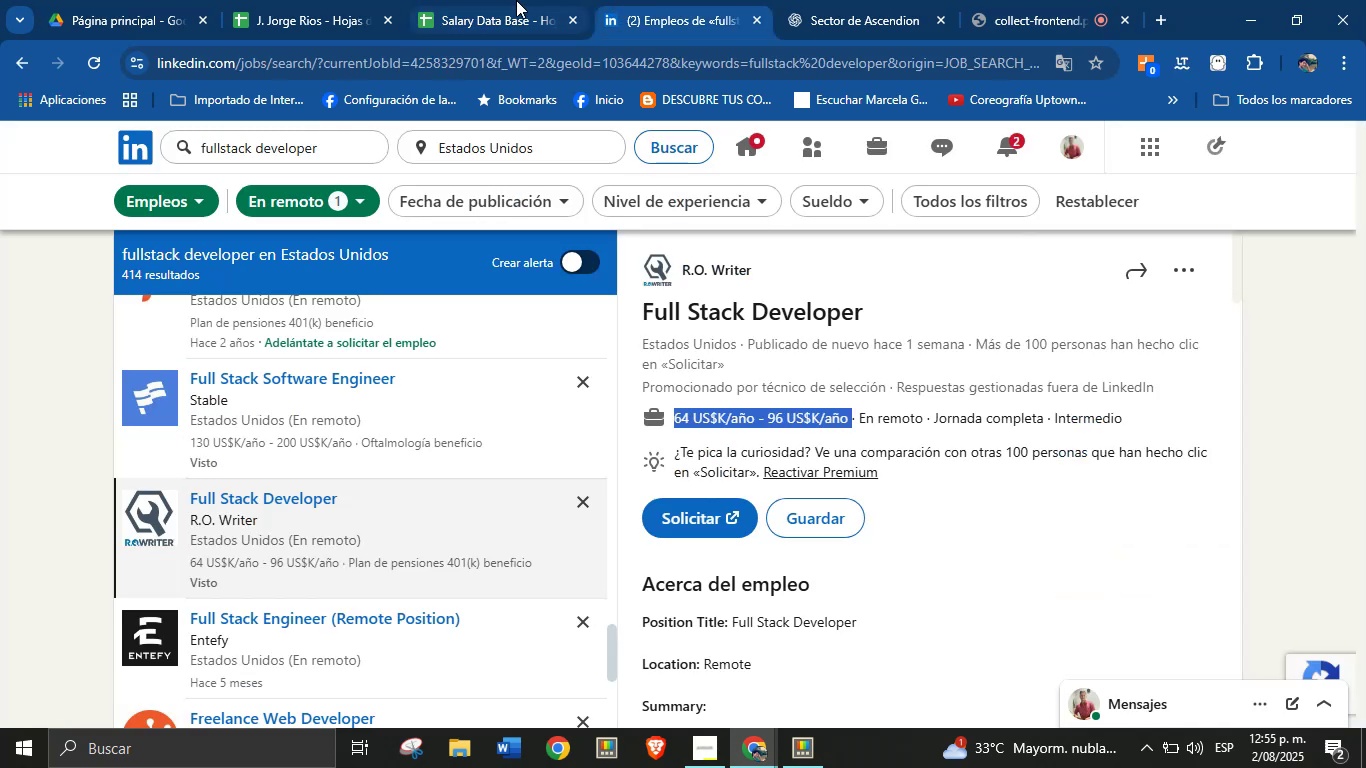 
left_click([513, 0])
 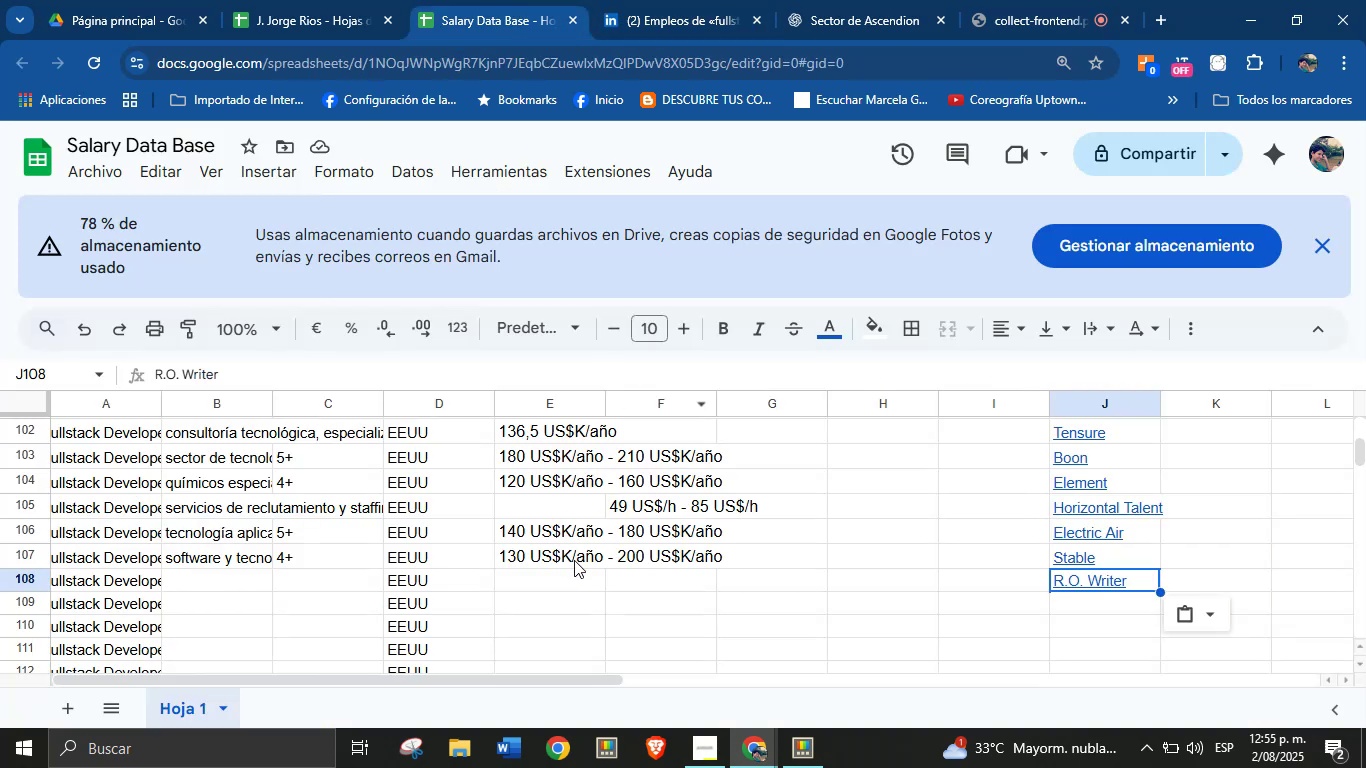 
left_click([576, 588])
 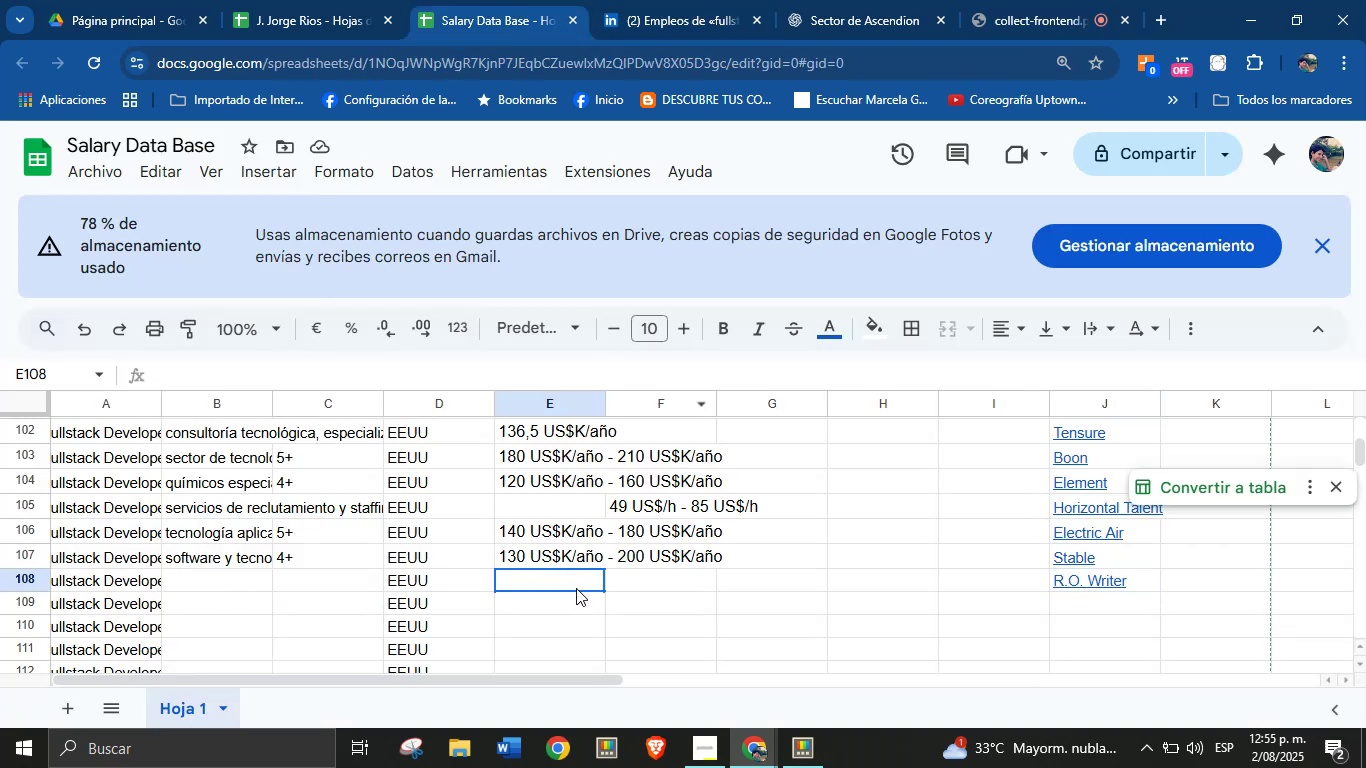 
key(Control+V)
 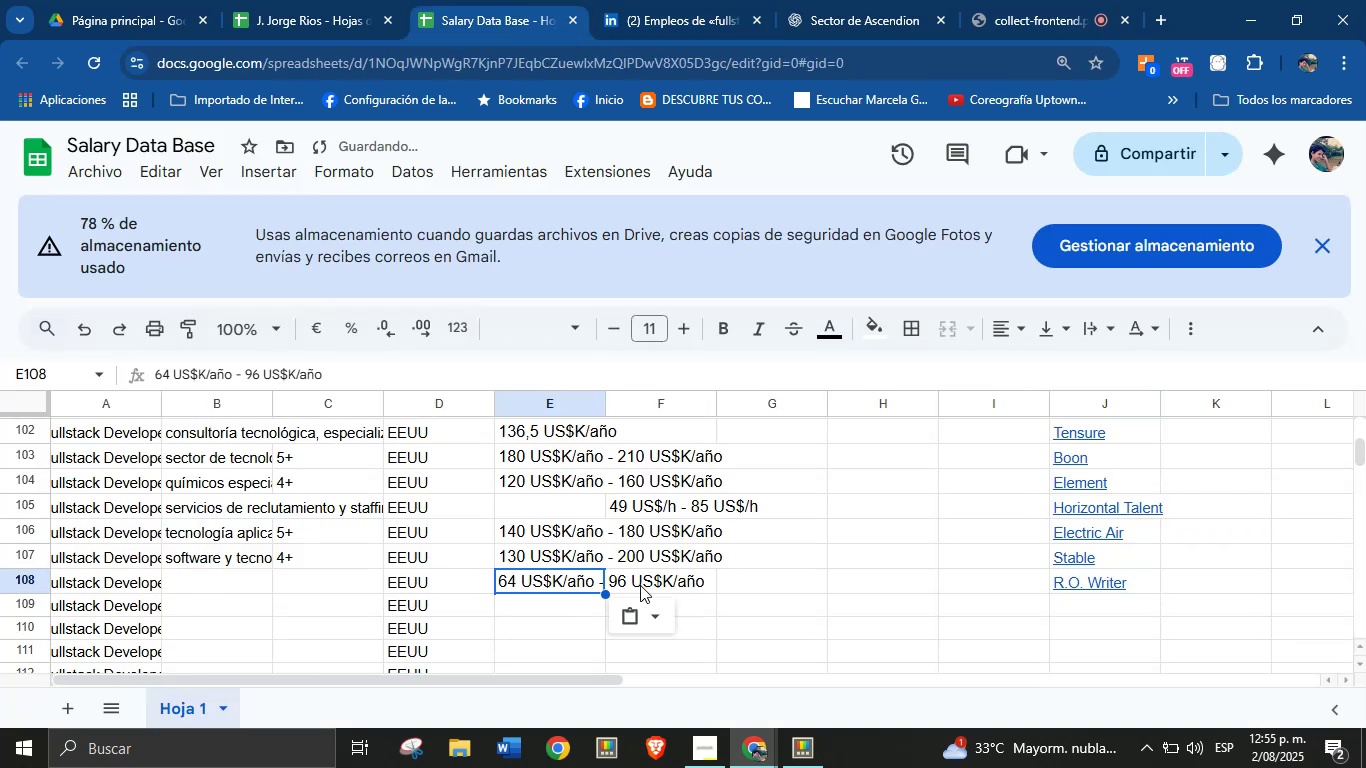 
key(Control+ControlLeft)
 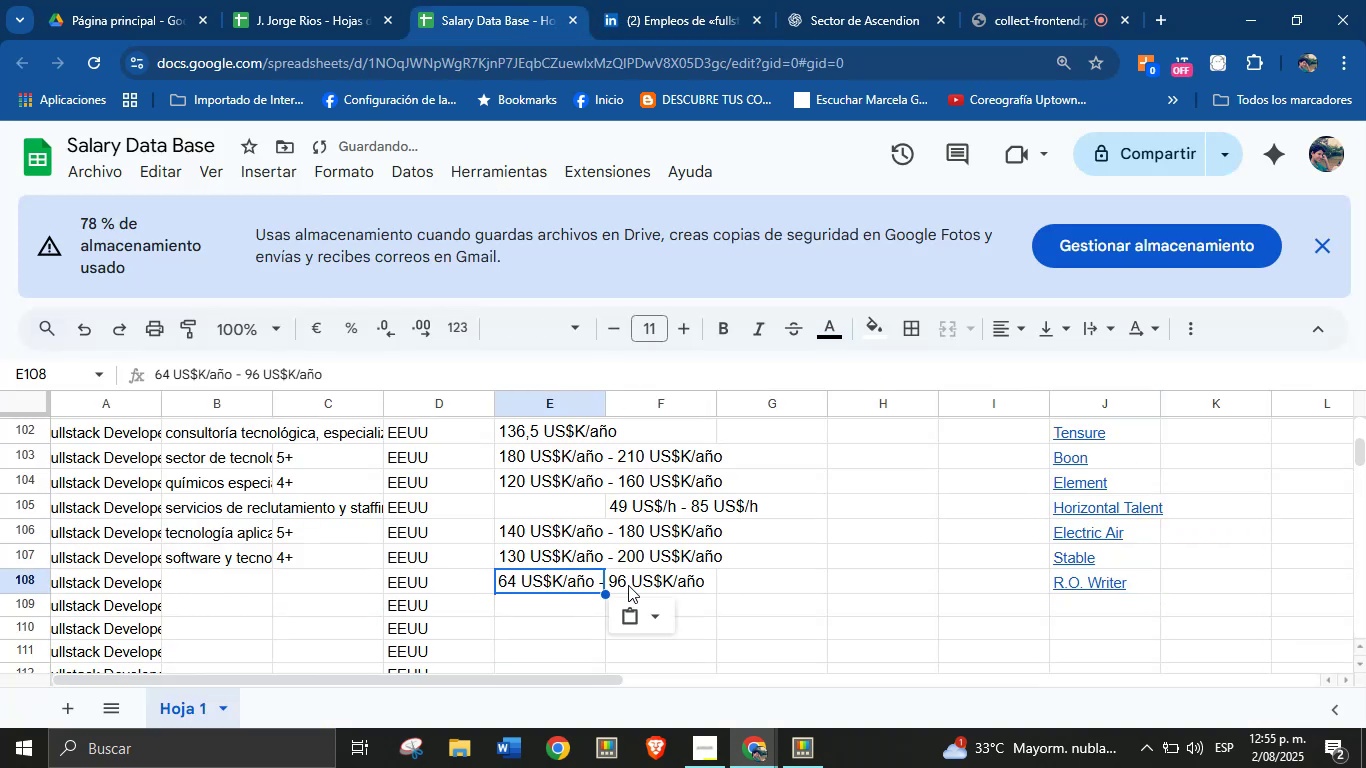 
key(Break)
 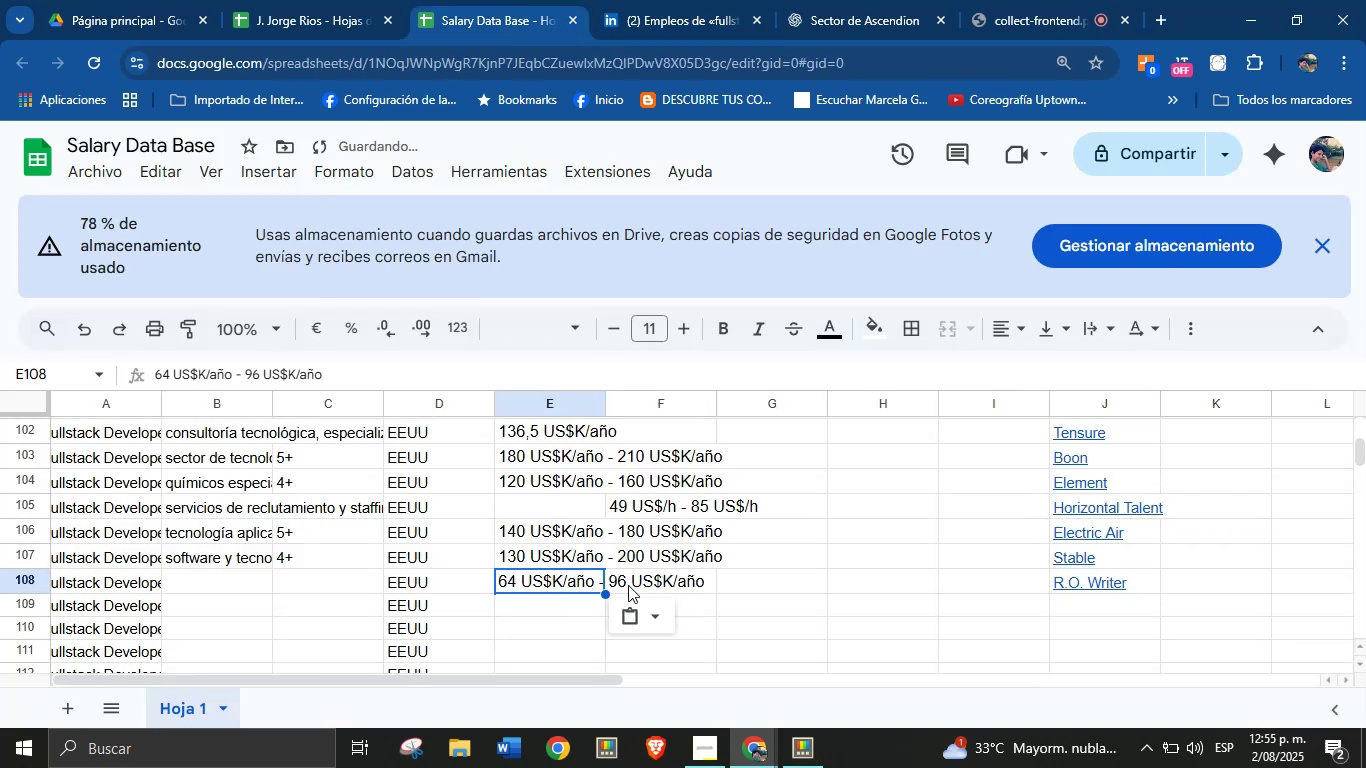 
left_click([660, 583])
 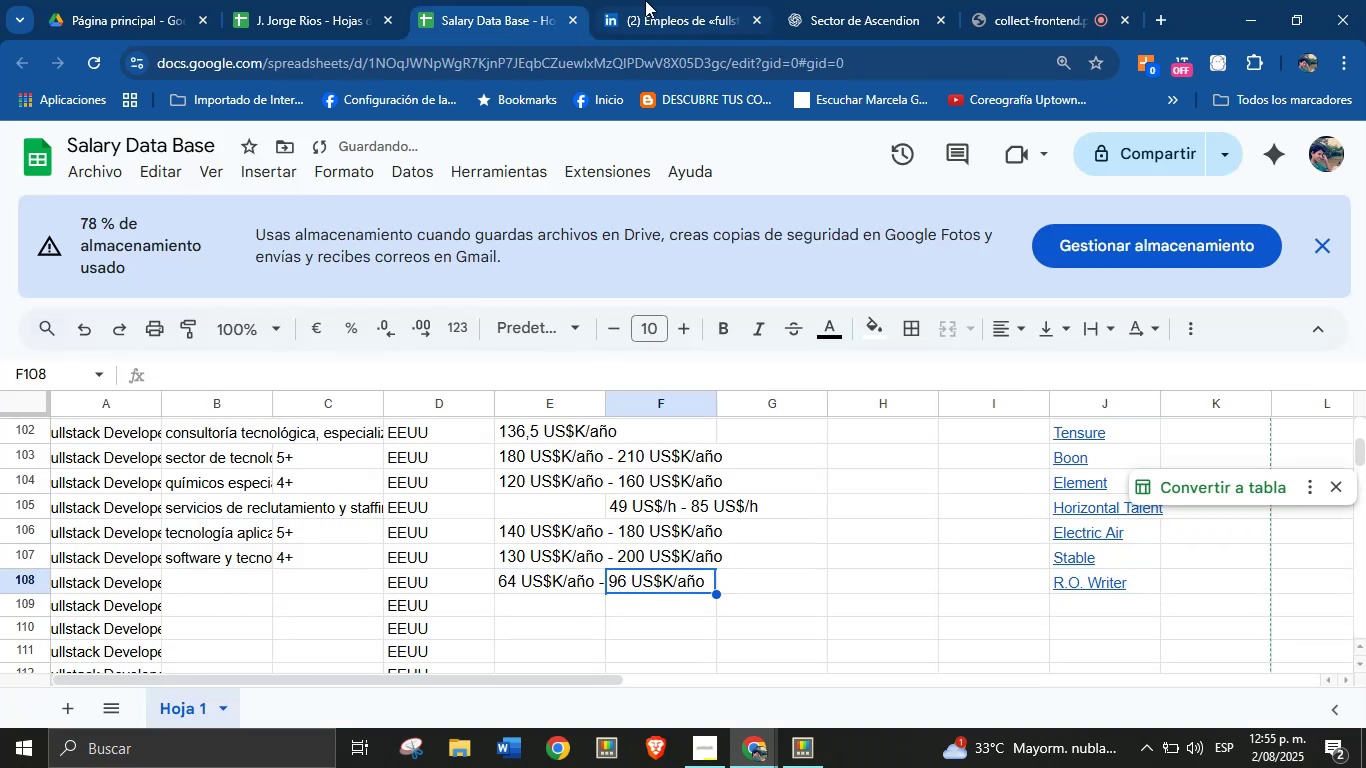 
left_click([687, 0])
 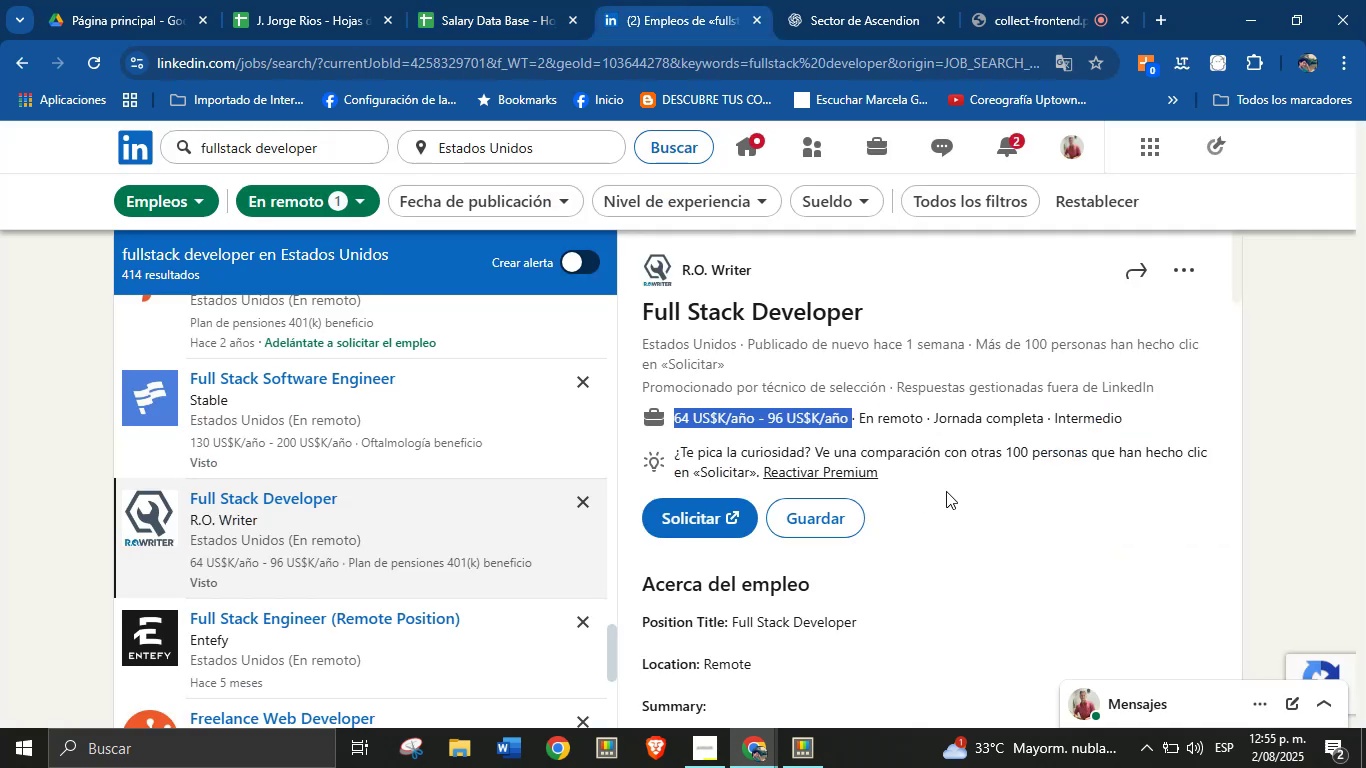 
left_click([988, 459])
 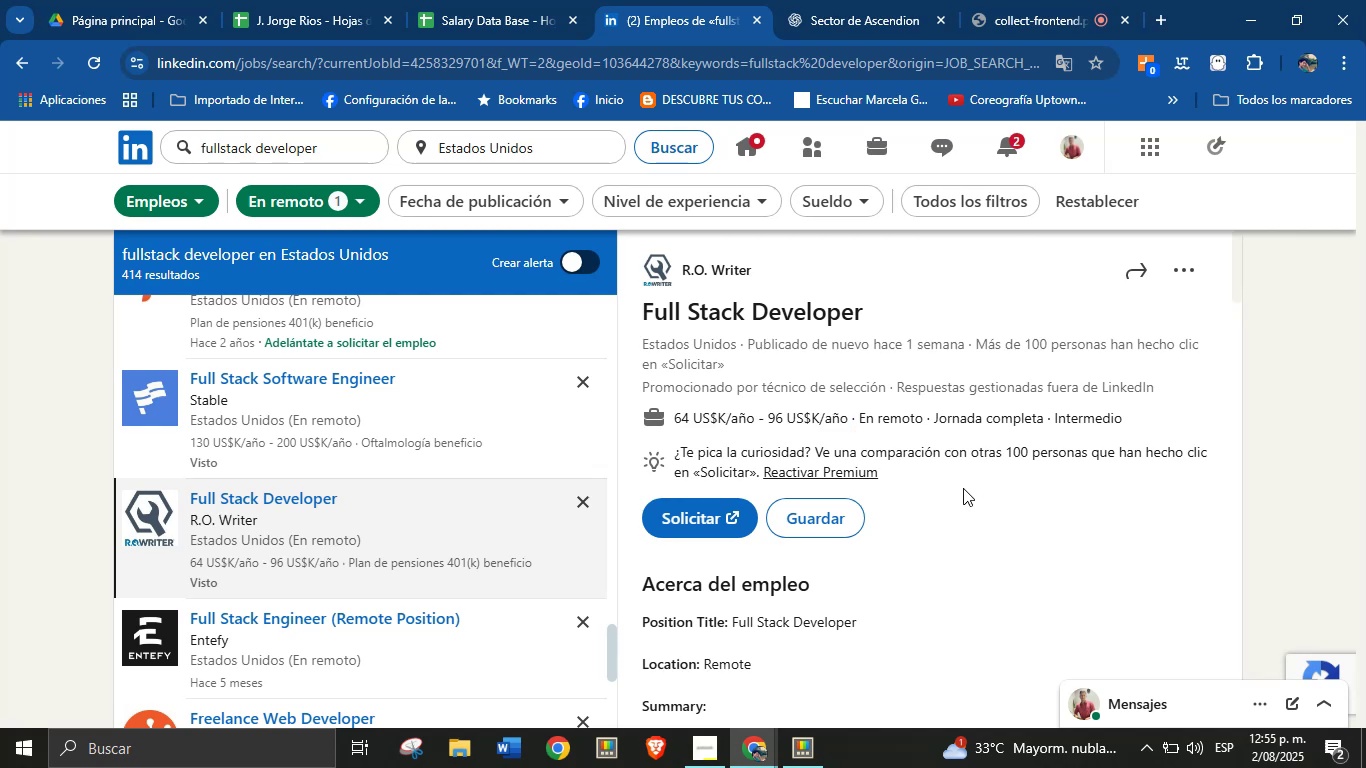 
scroll: coordinate [941, 508], scroll_direction: down, amount: 1.0
 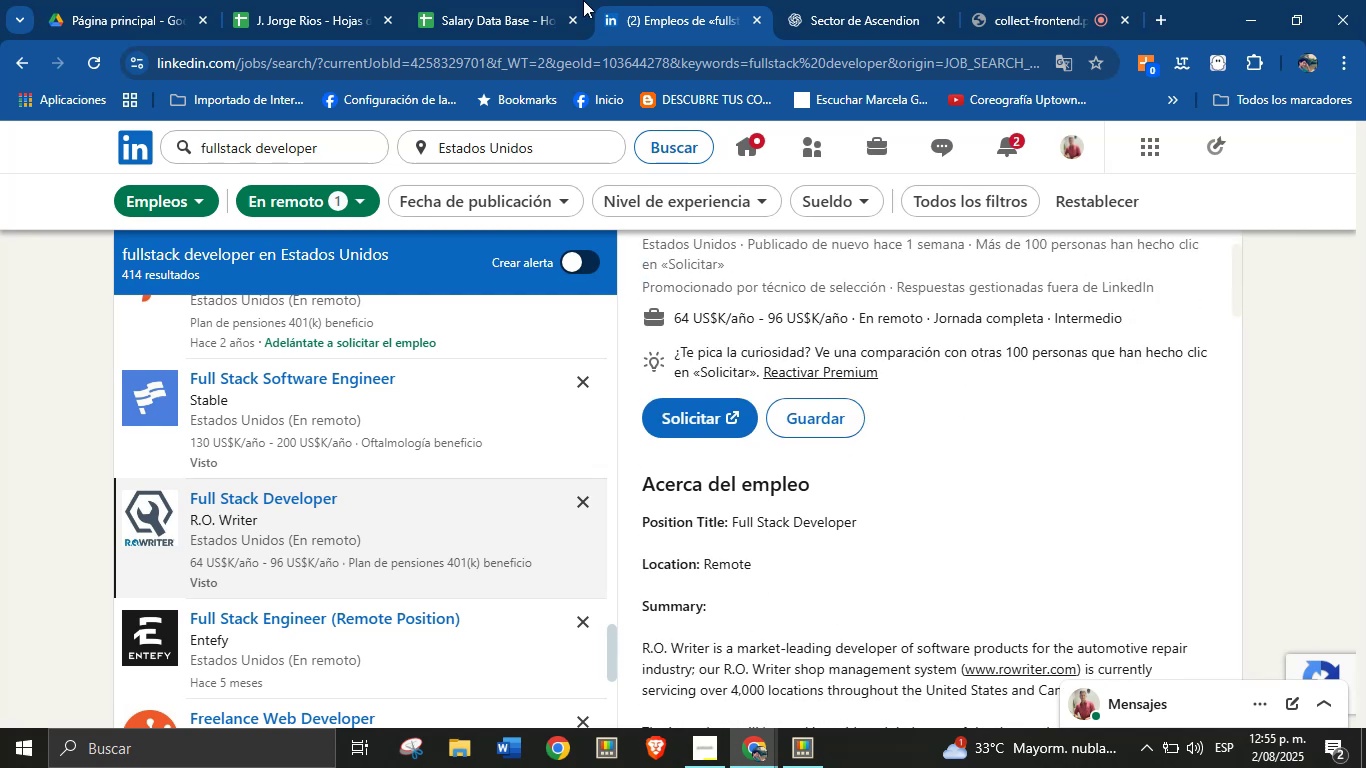 
left_click([480, 0])
 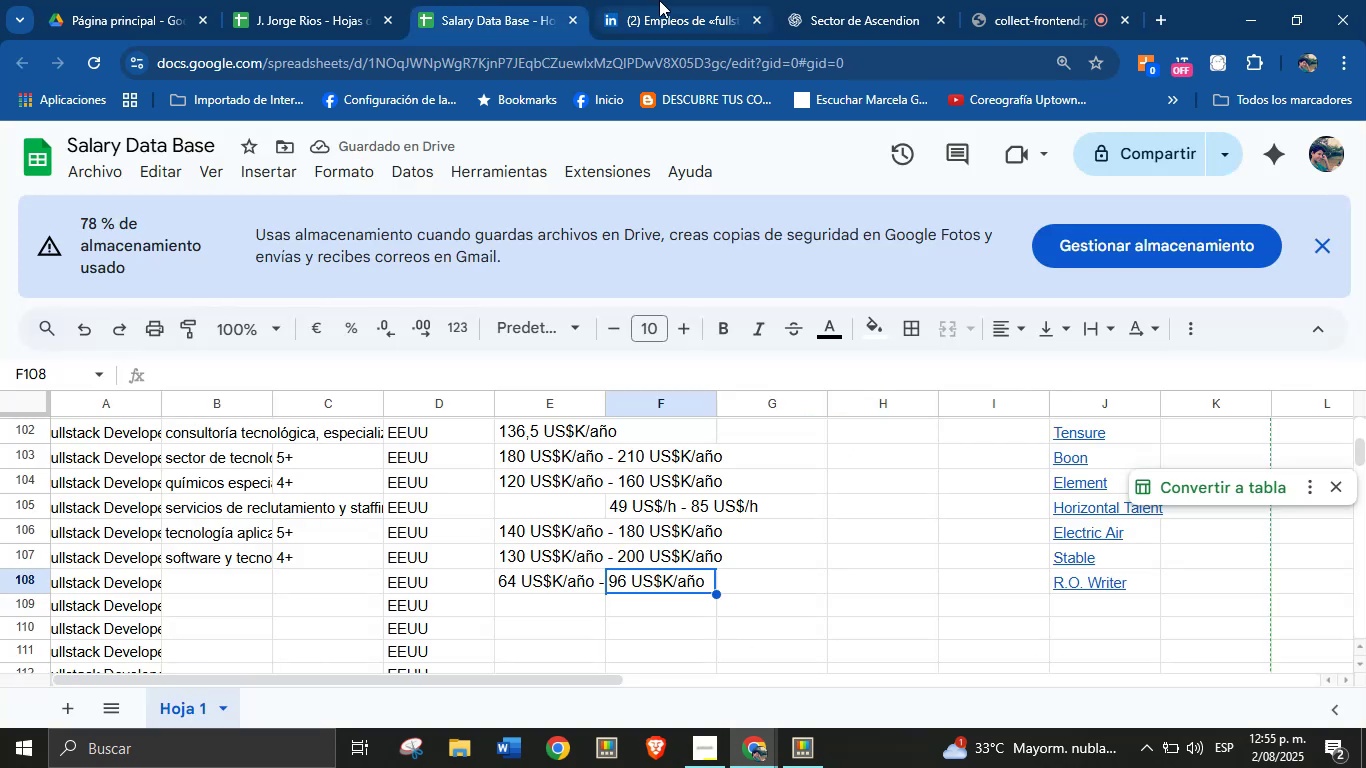 
left_click([659, 0])
 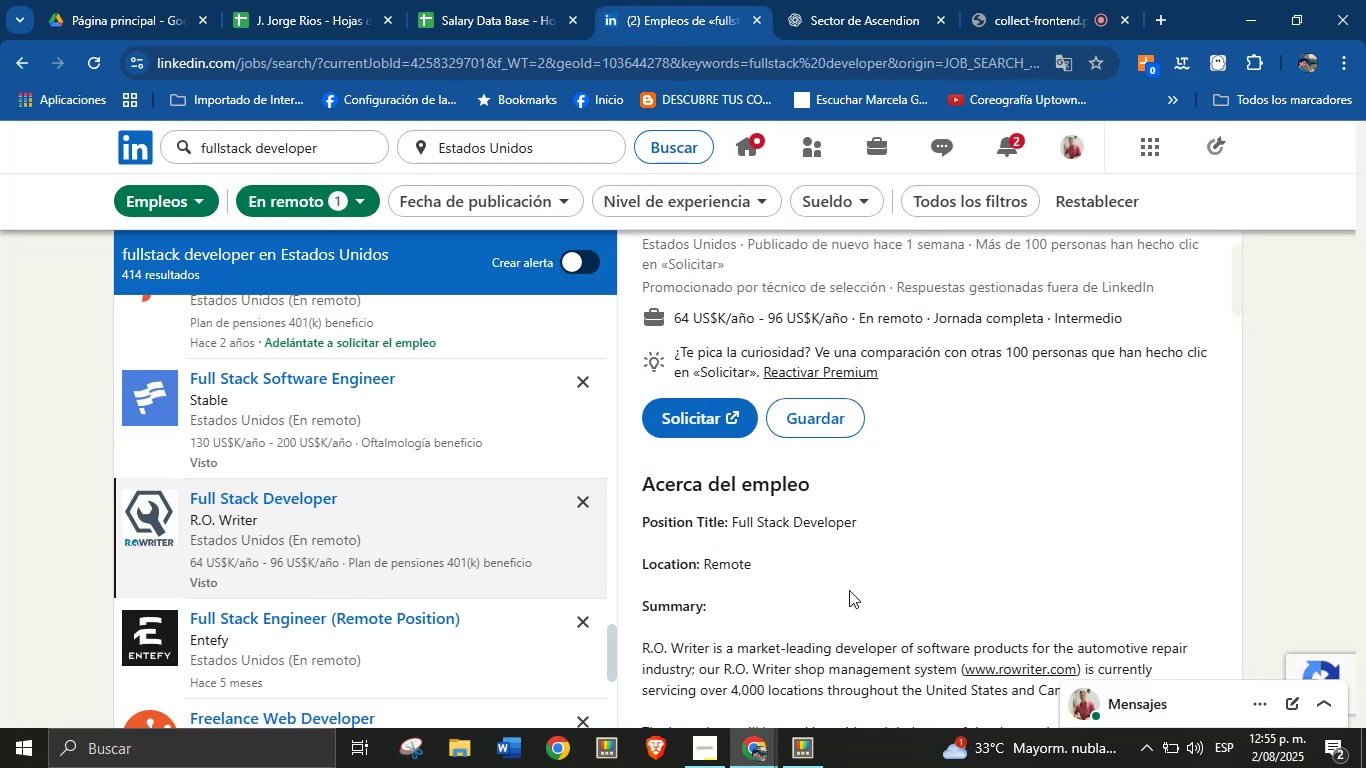 
left_click([839, 630])
 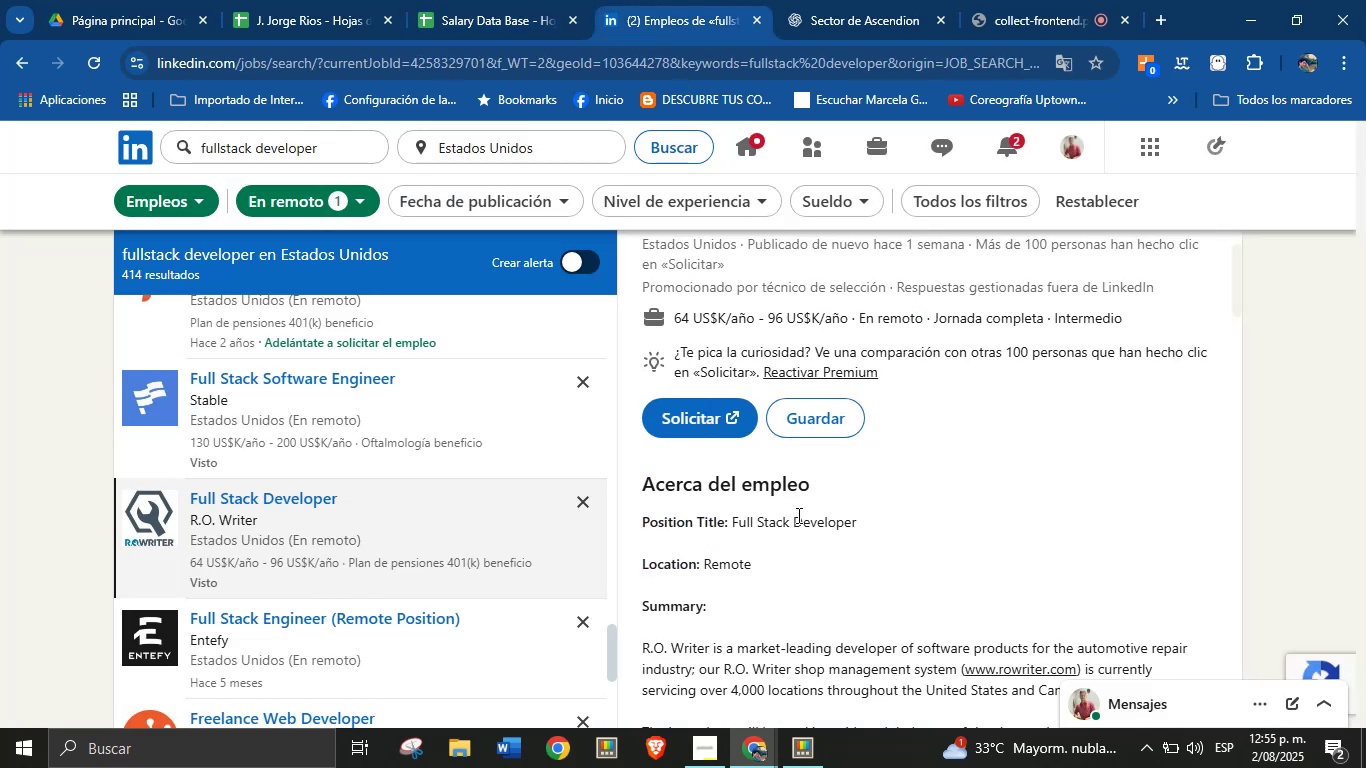 
scroll: coordinate [807, 559], scroll_direction: down, amount: 2.0
 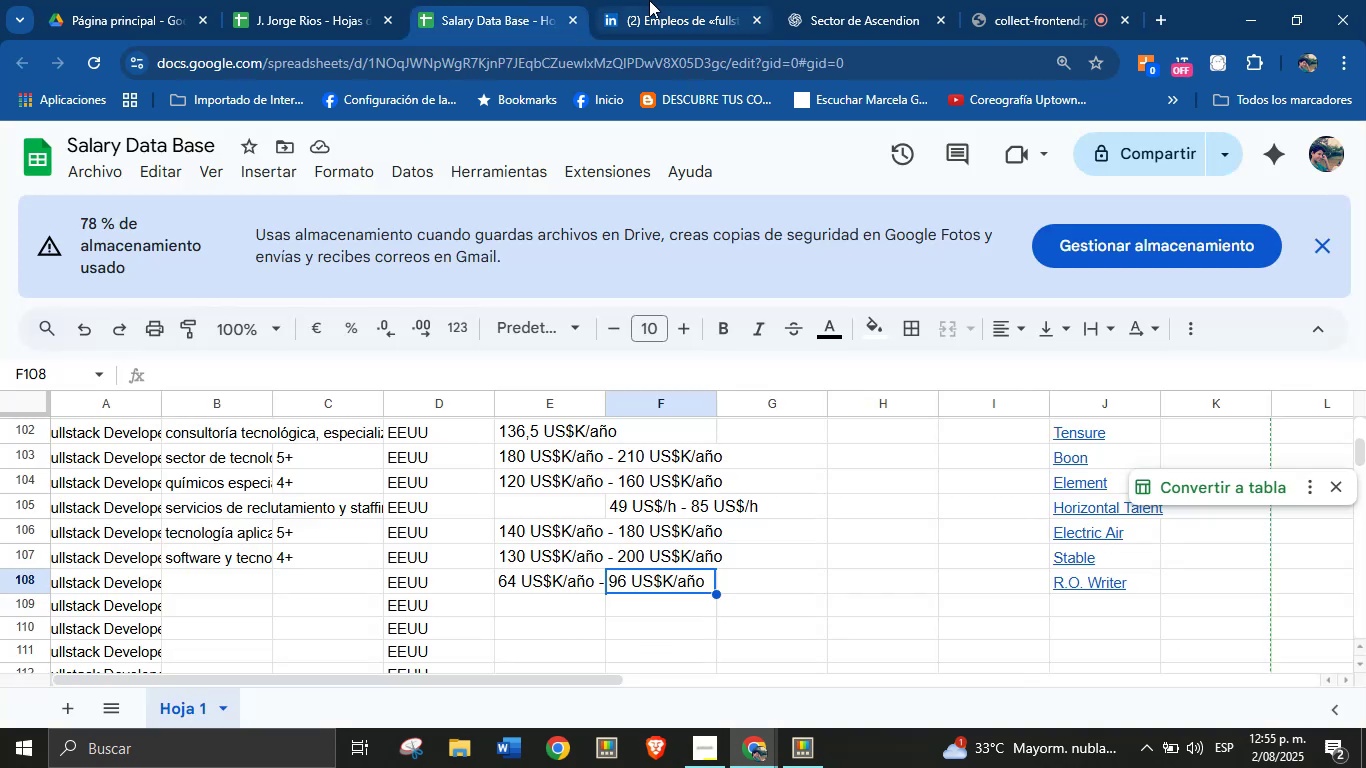 
left_click([649, 0])
 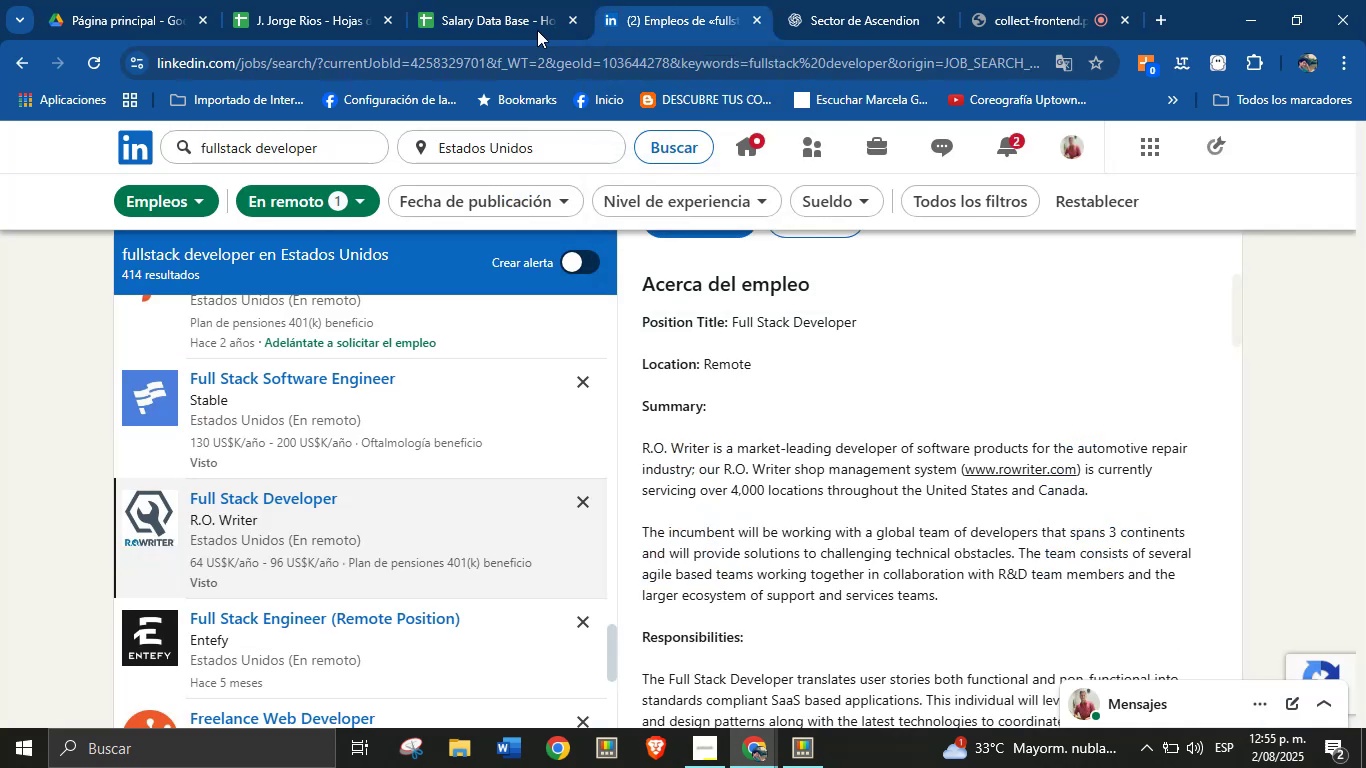 
left_click([473, 0])
 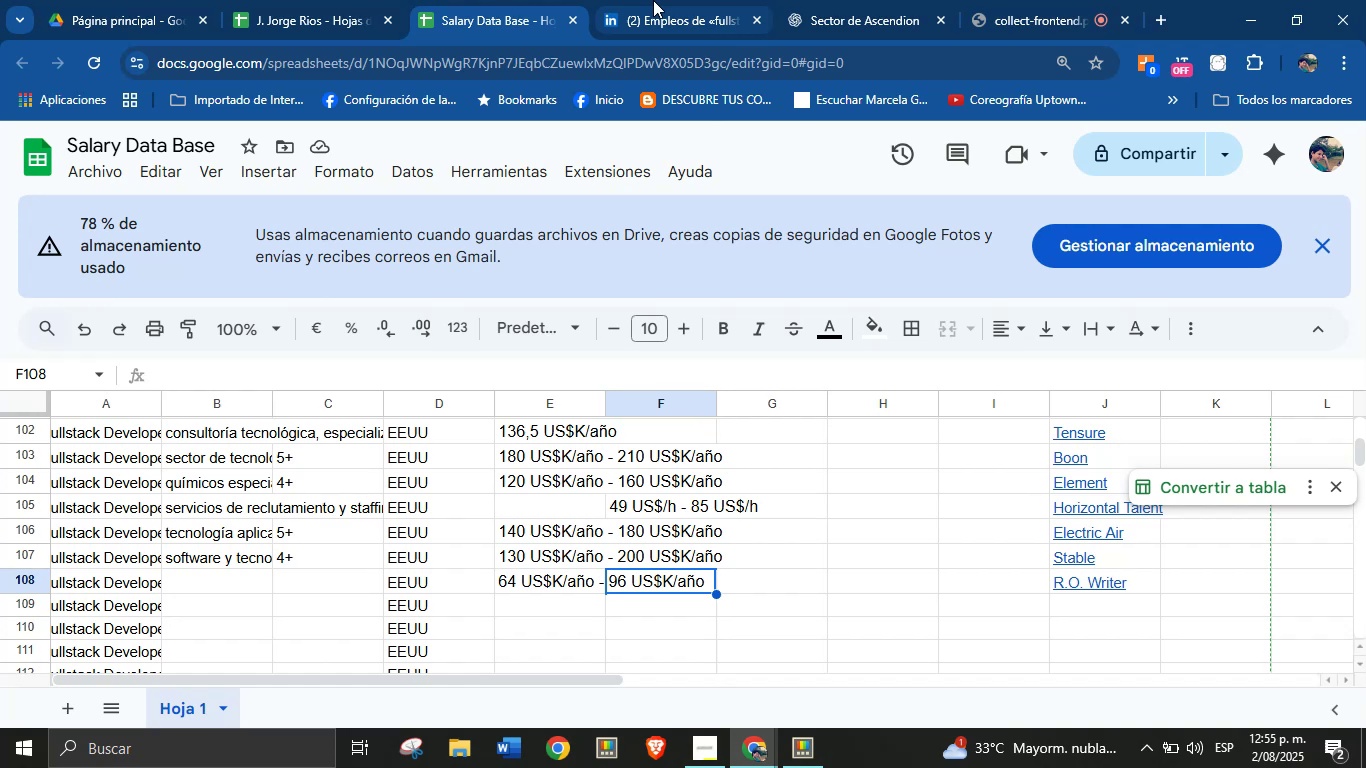 
scroll: coordinate [776, 519], scroll_direction: down, amount: 6.0
 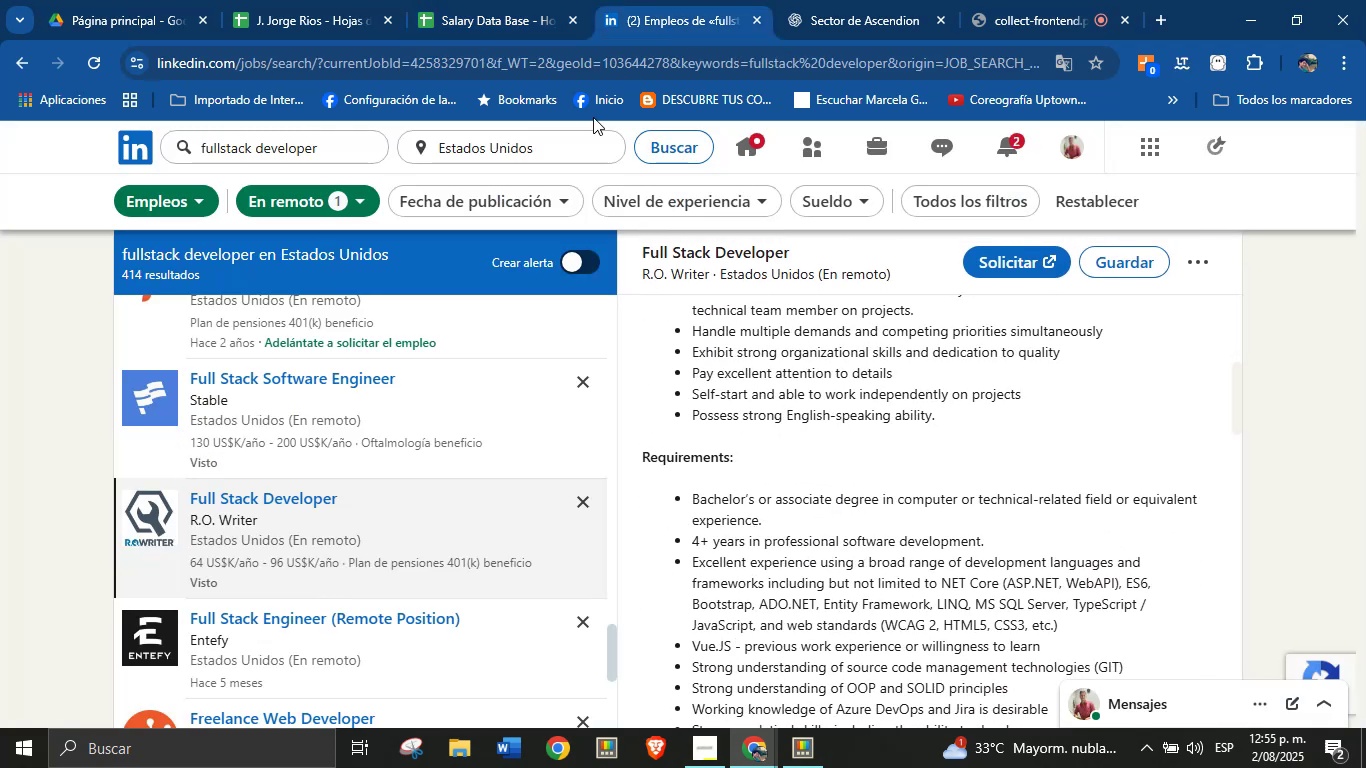 
left_click([439, 0])
 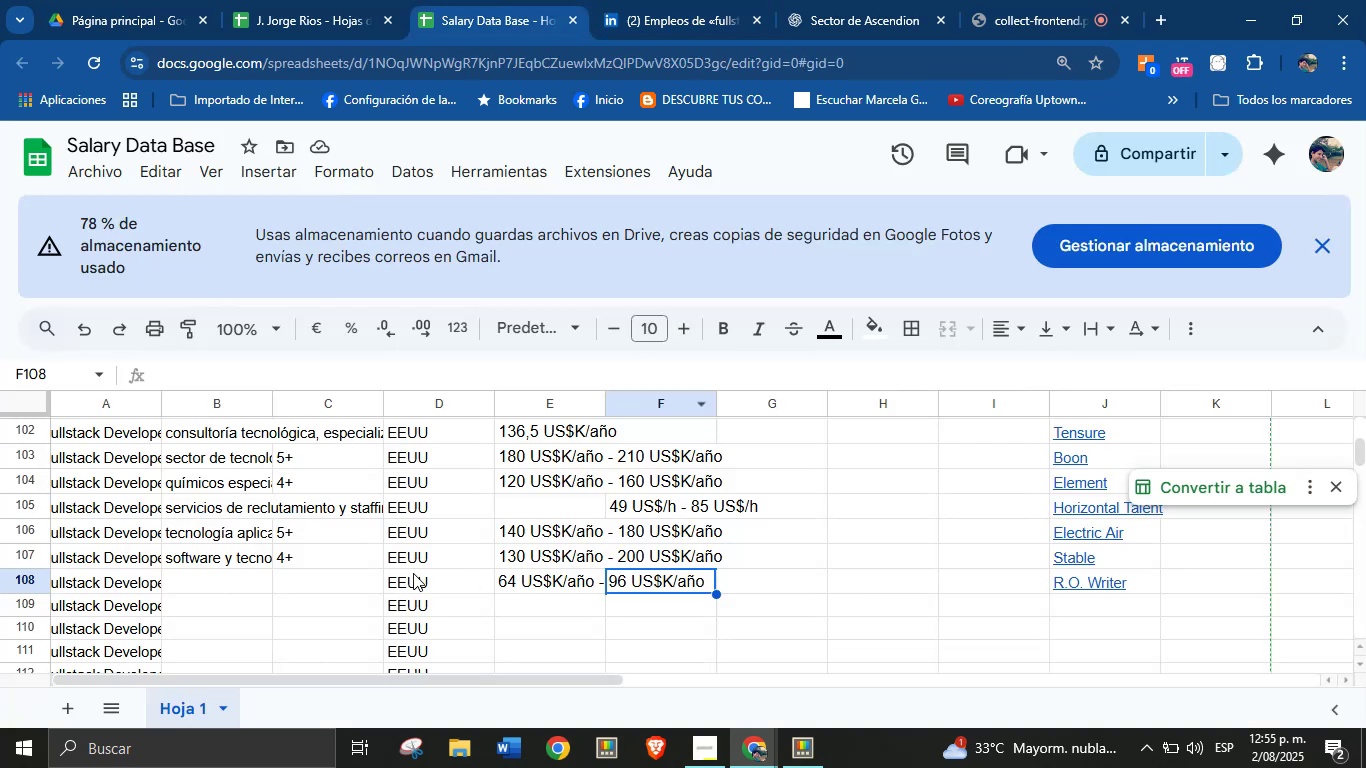 
left_click([333, 570])
 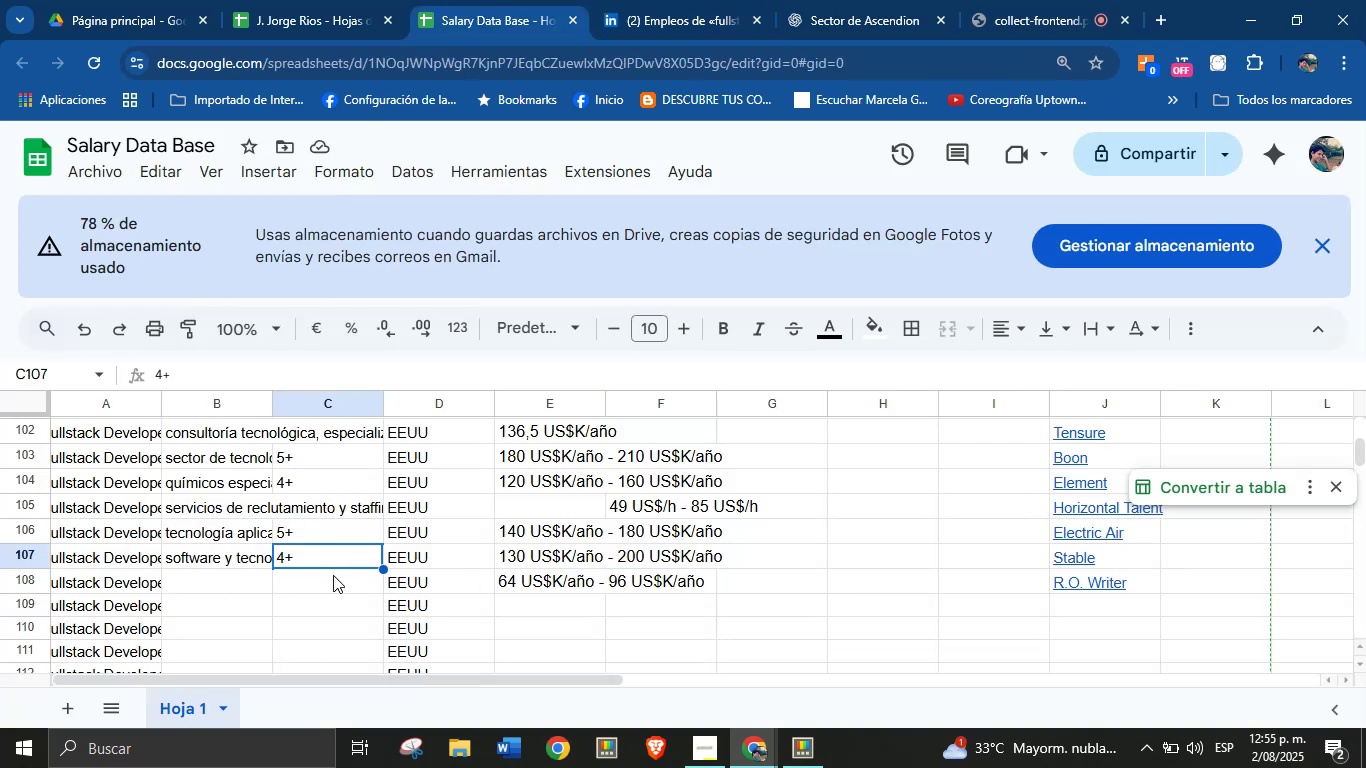 
left_click([333, 575])
 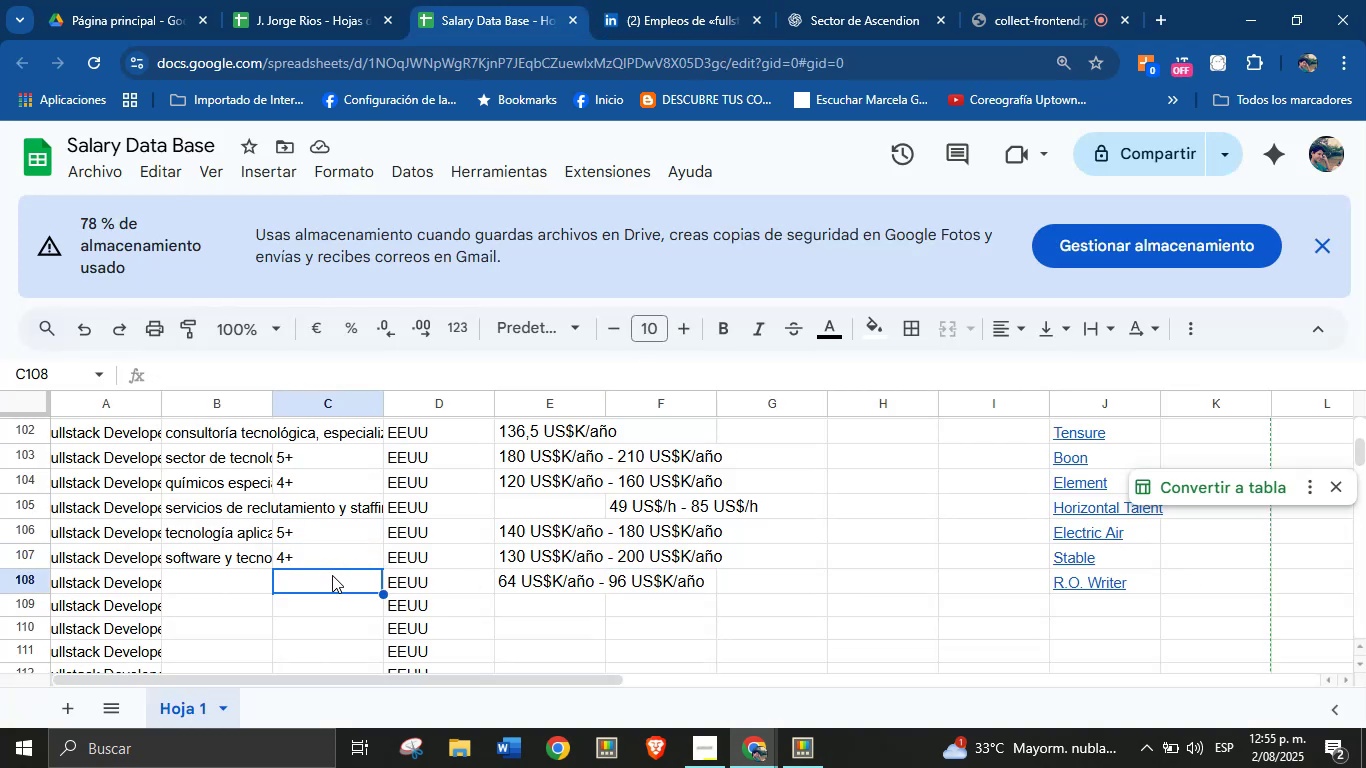 
key(4)
 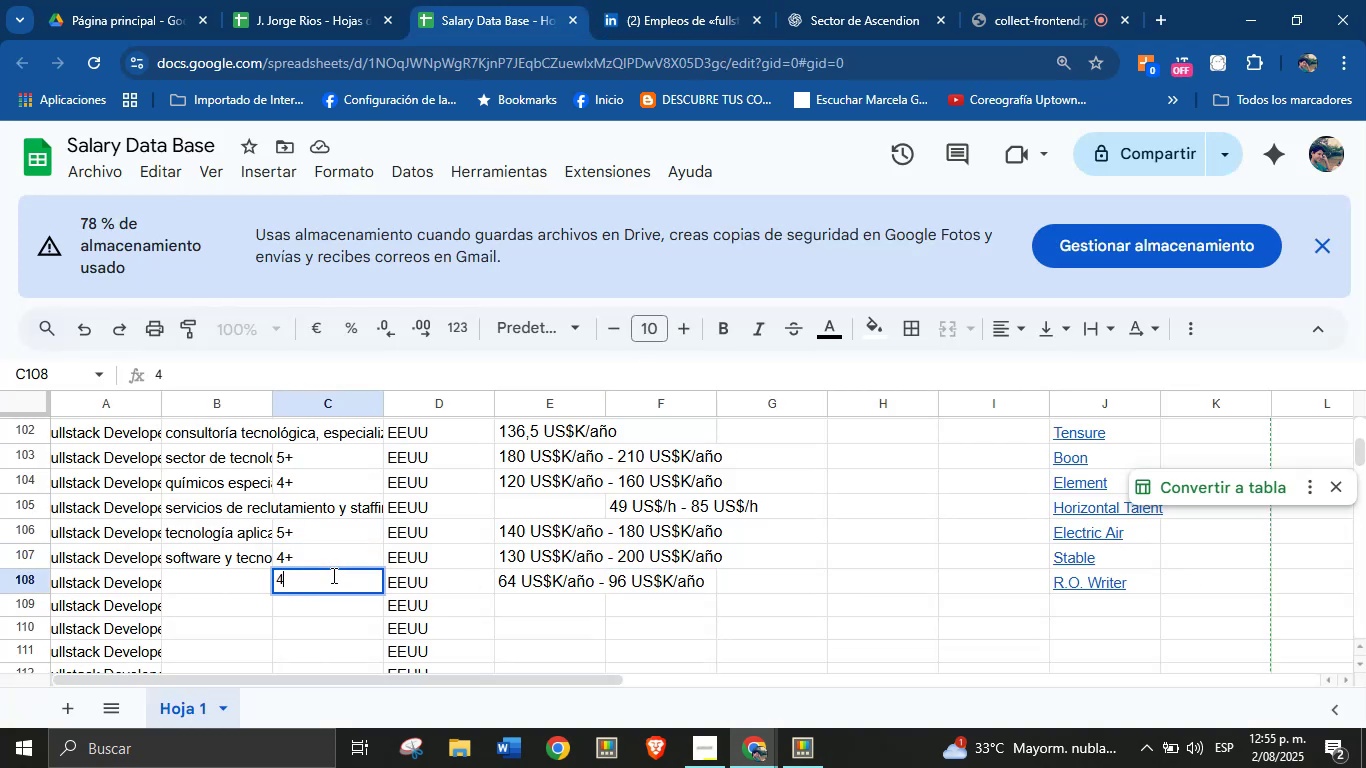 
key(Equal)
 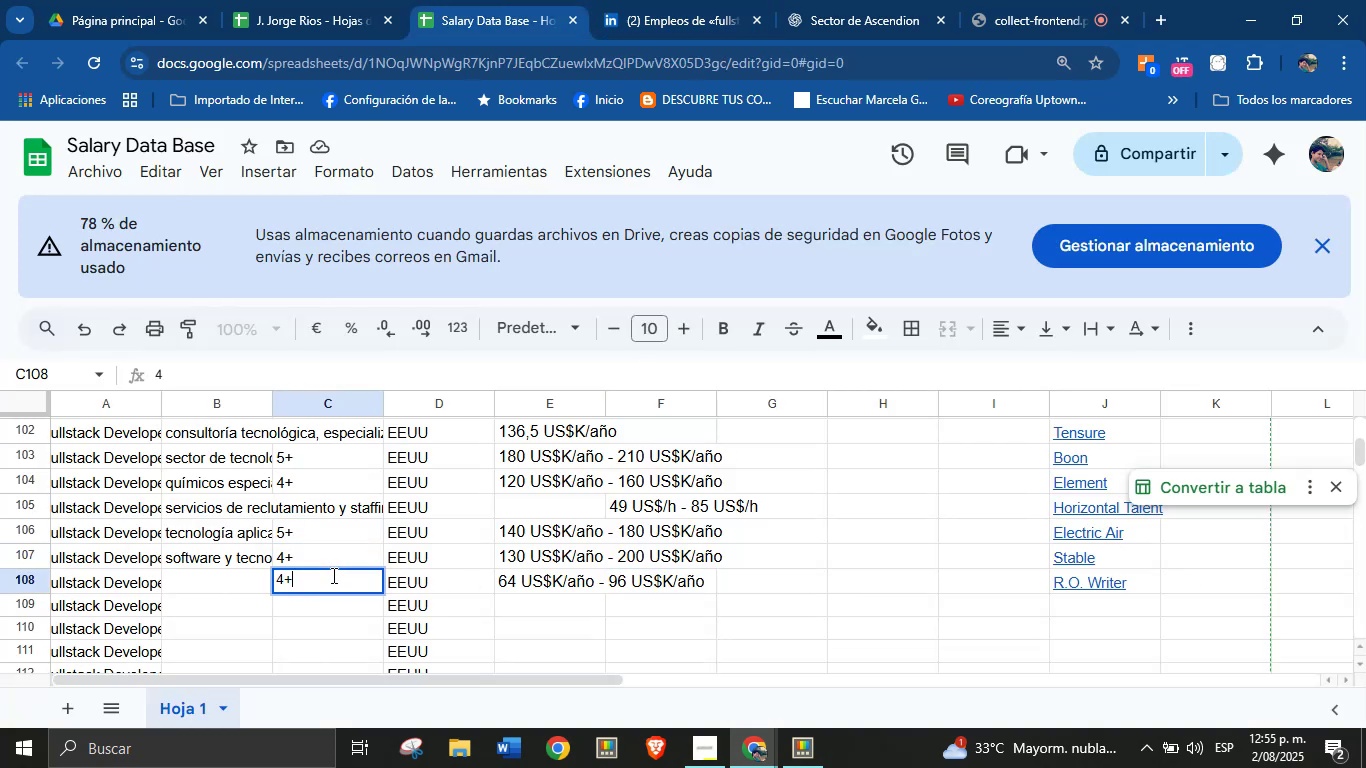 
key(Enter)
 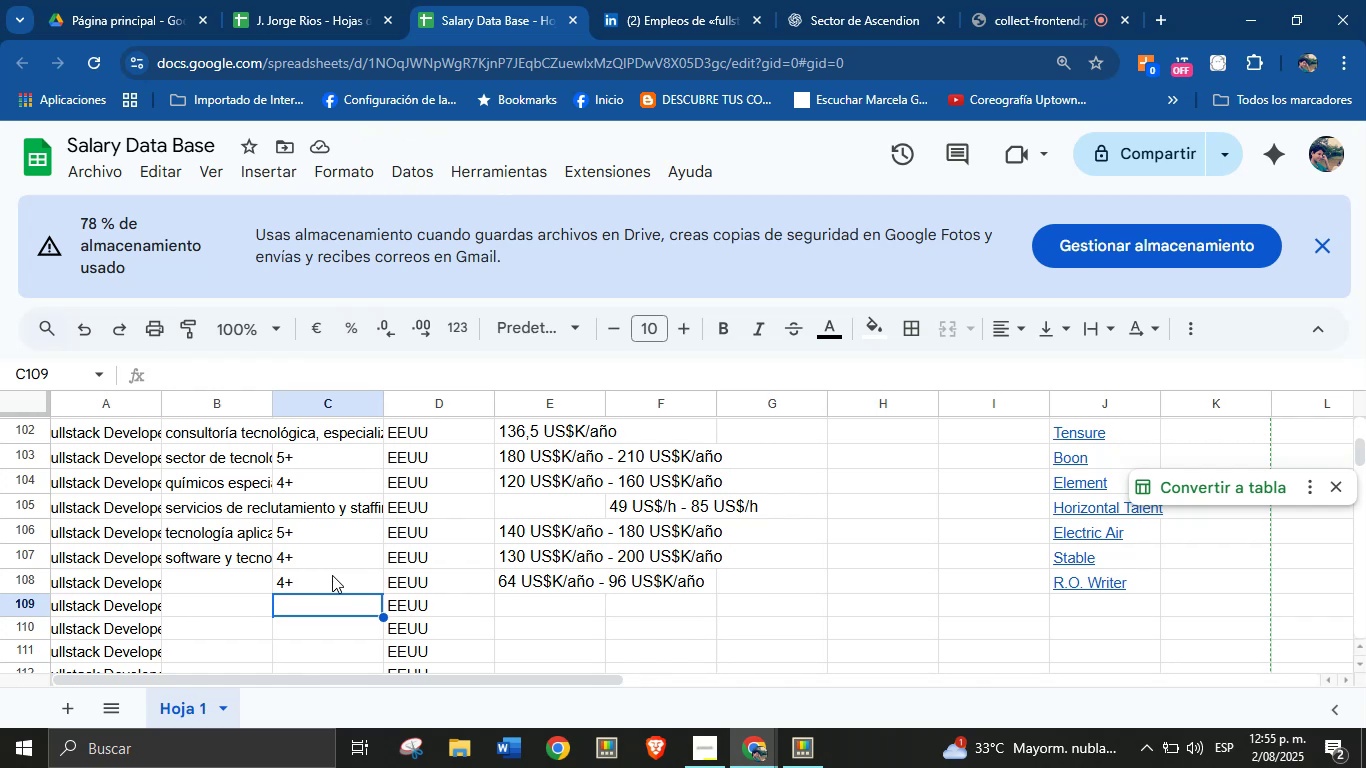 
wait(10.6)
 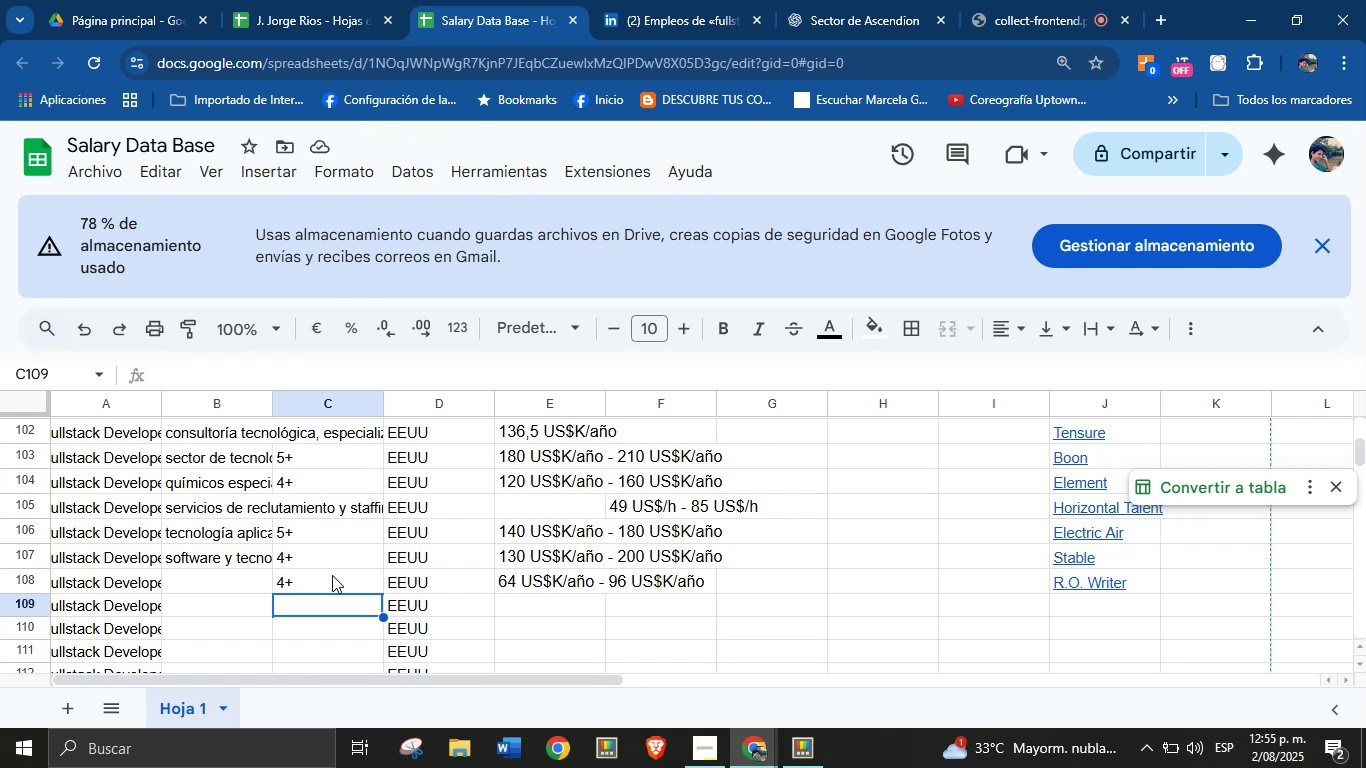 
left_click([206, 577])
 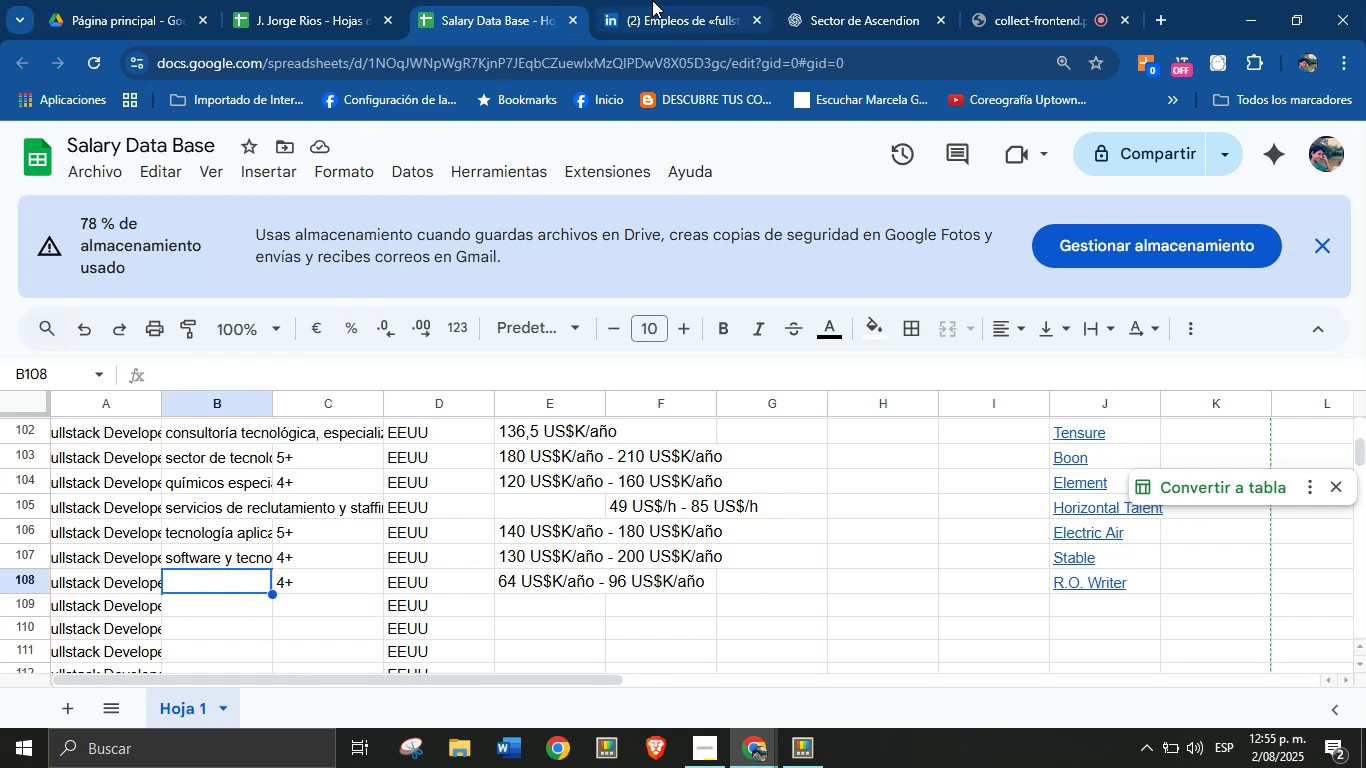 
left_click([662, 0])
 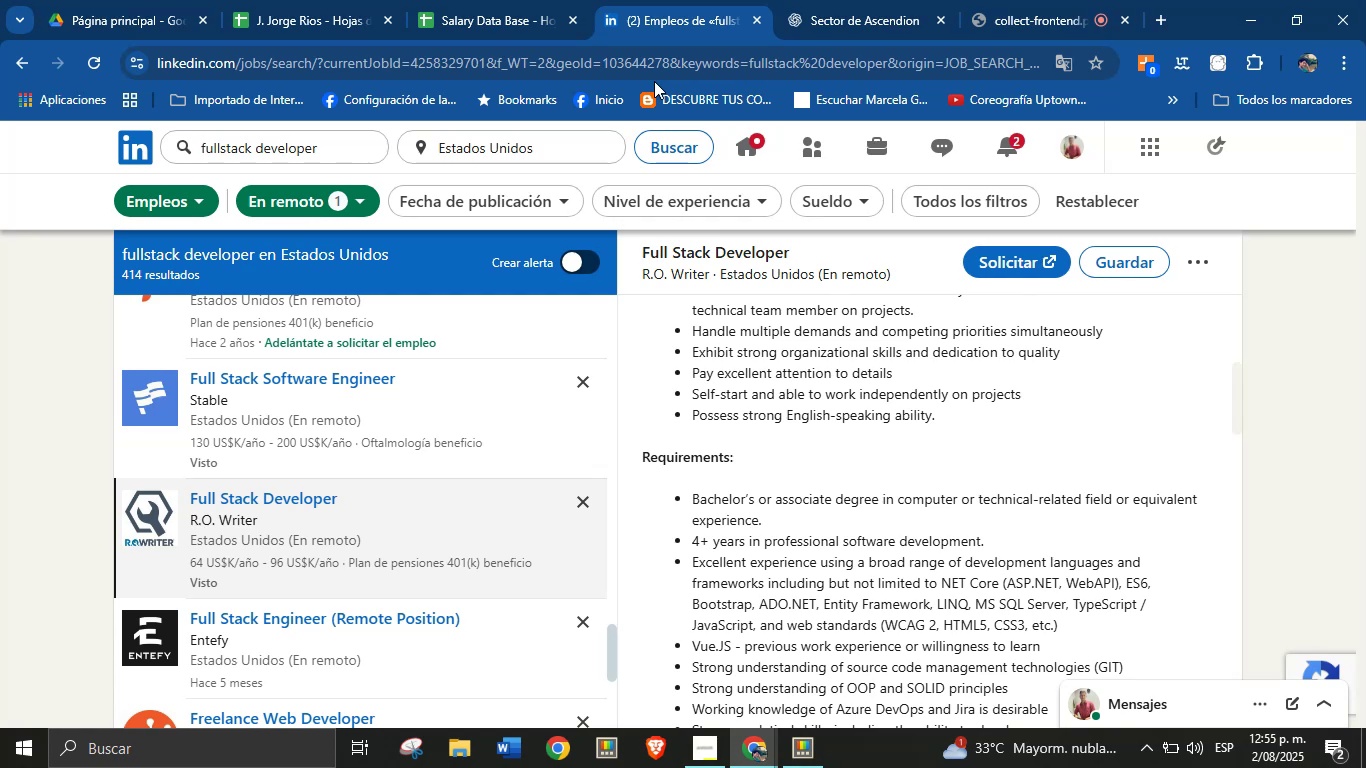 
scroll: coordinate [812, 324], scroll_direction: up, amount: 11.0
 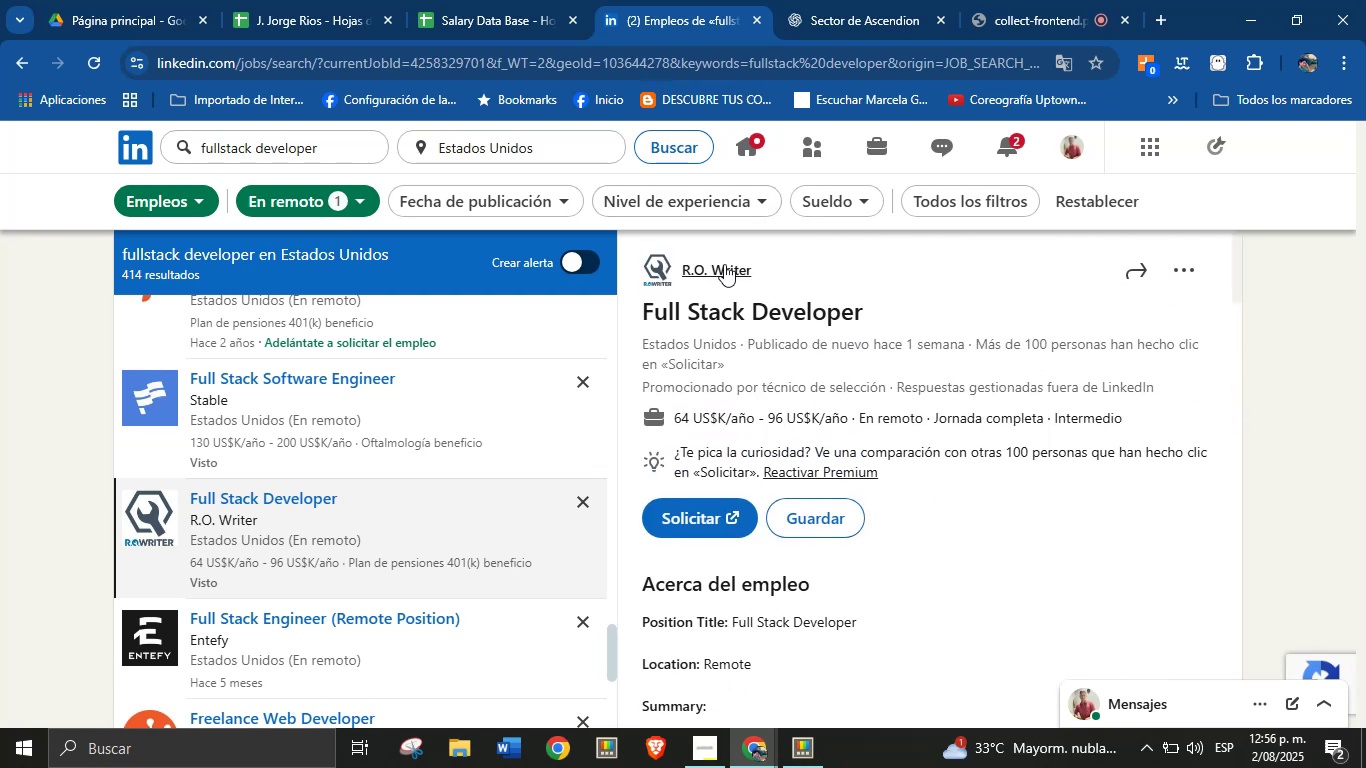 
right_click([724, 264])
 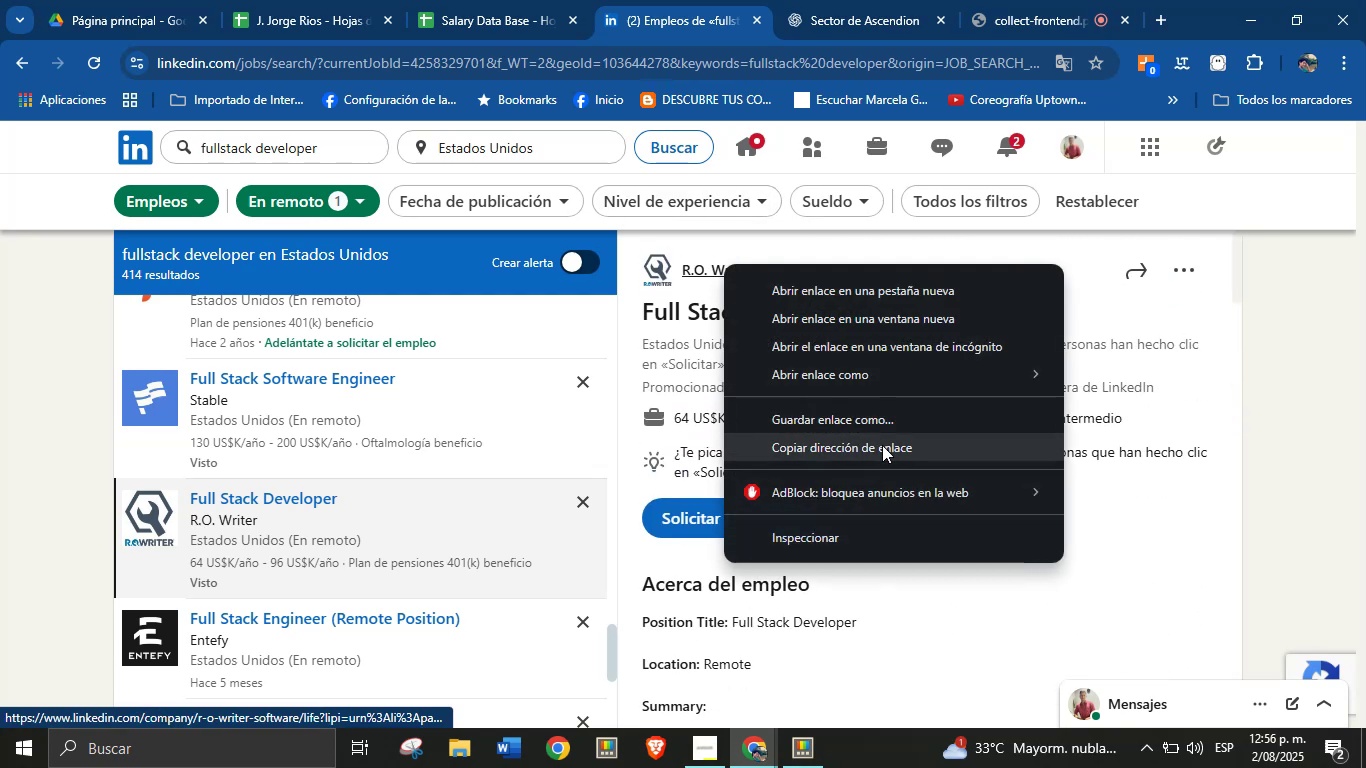 
left_click([882, 449])
 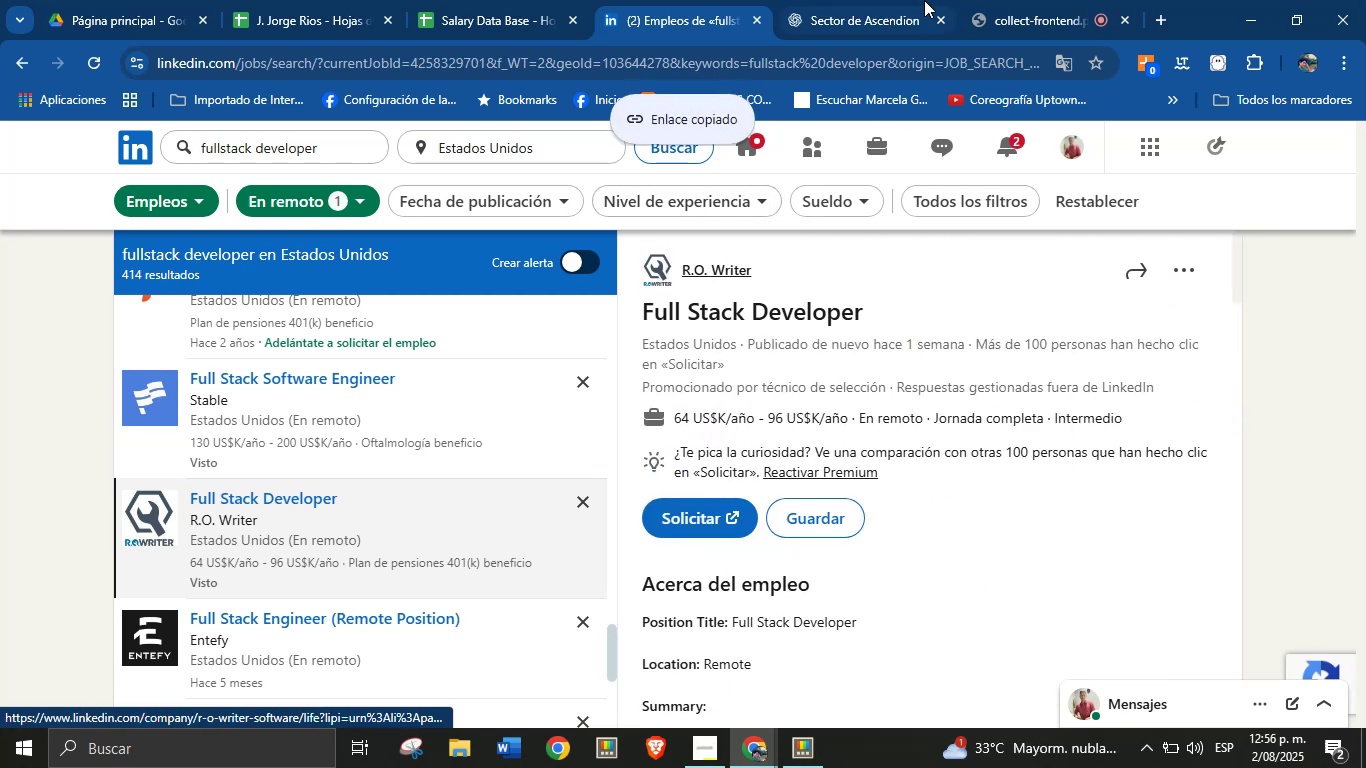 
left_click([888, 0])
 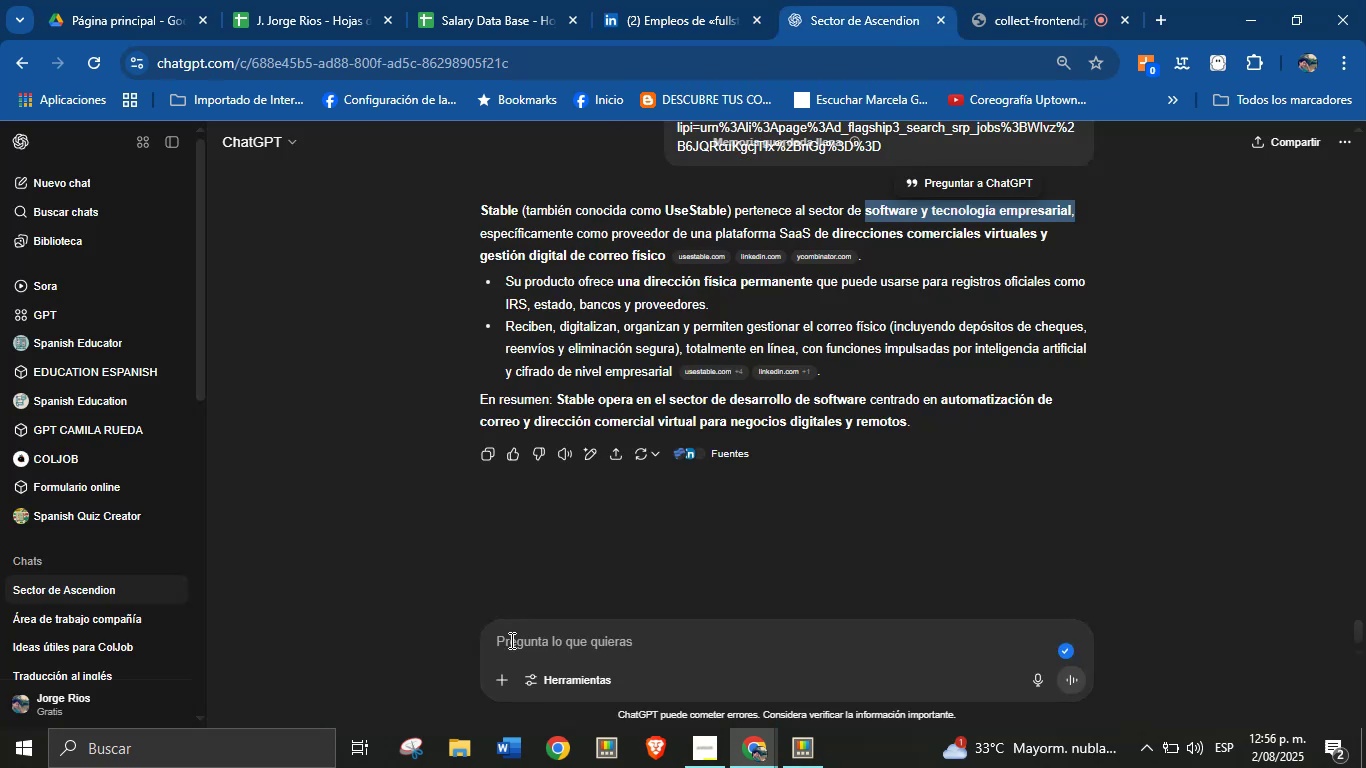 
left_click([537, 638])
 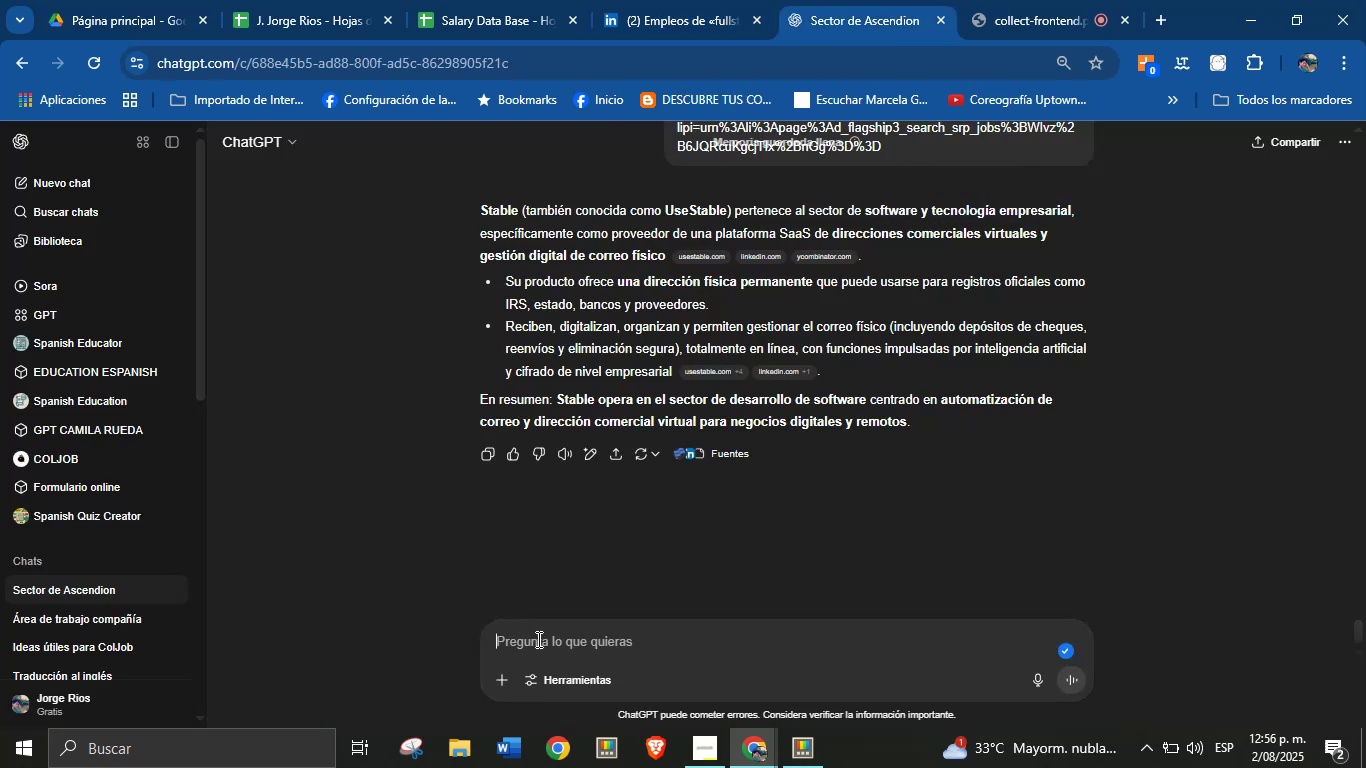 
key(Break)
 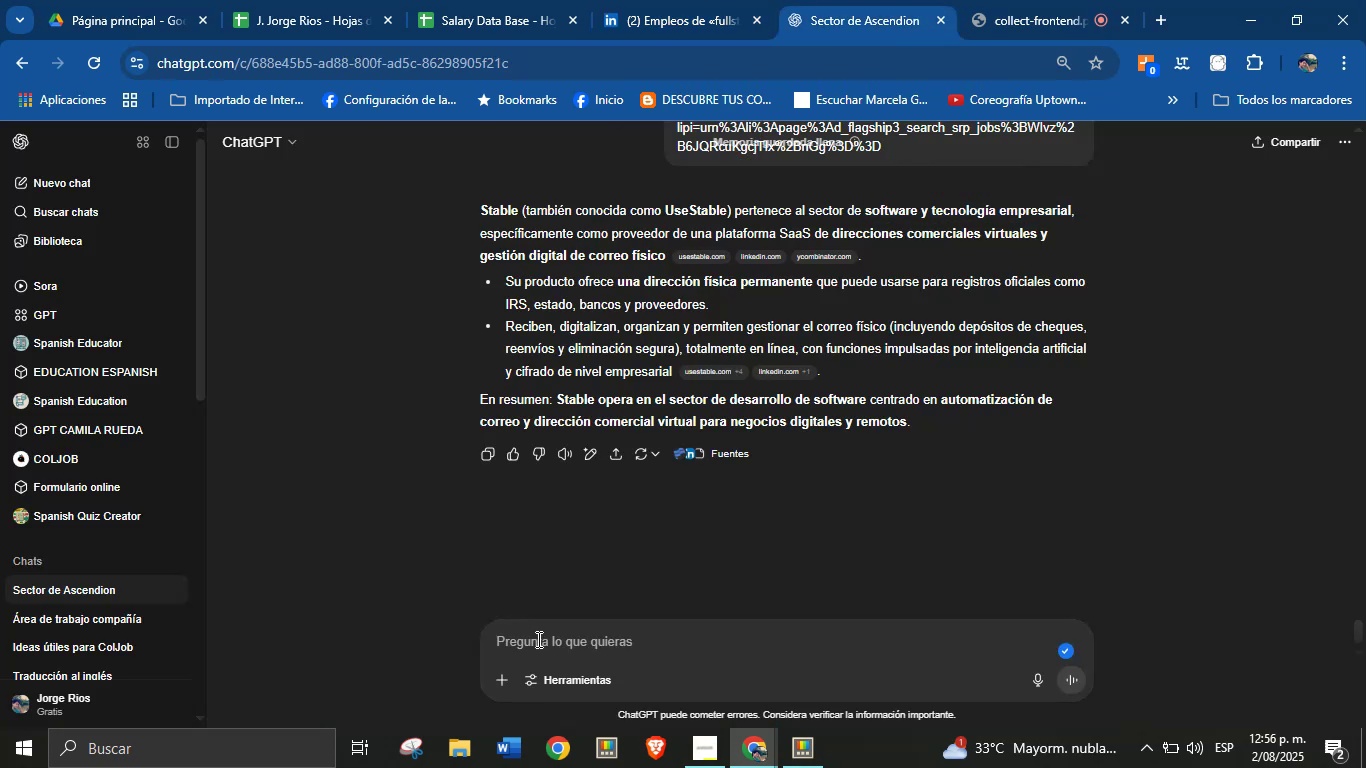 
key(Control+ControlLeft)
 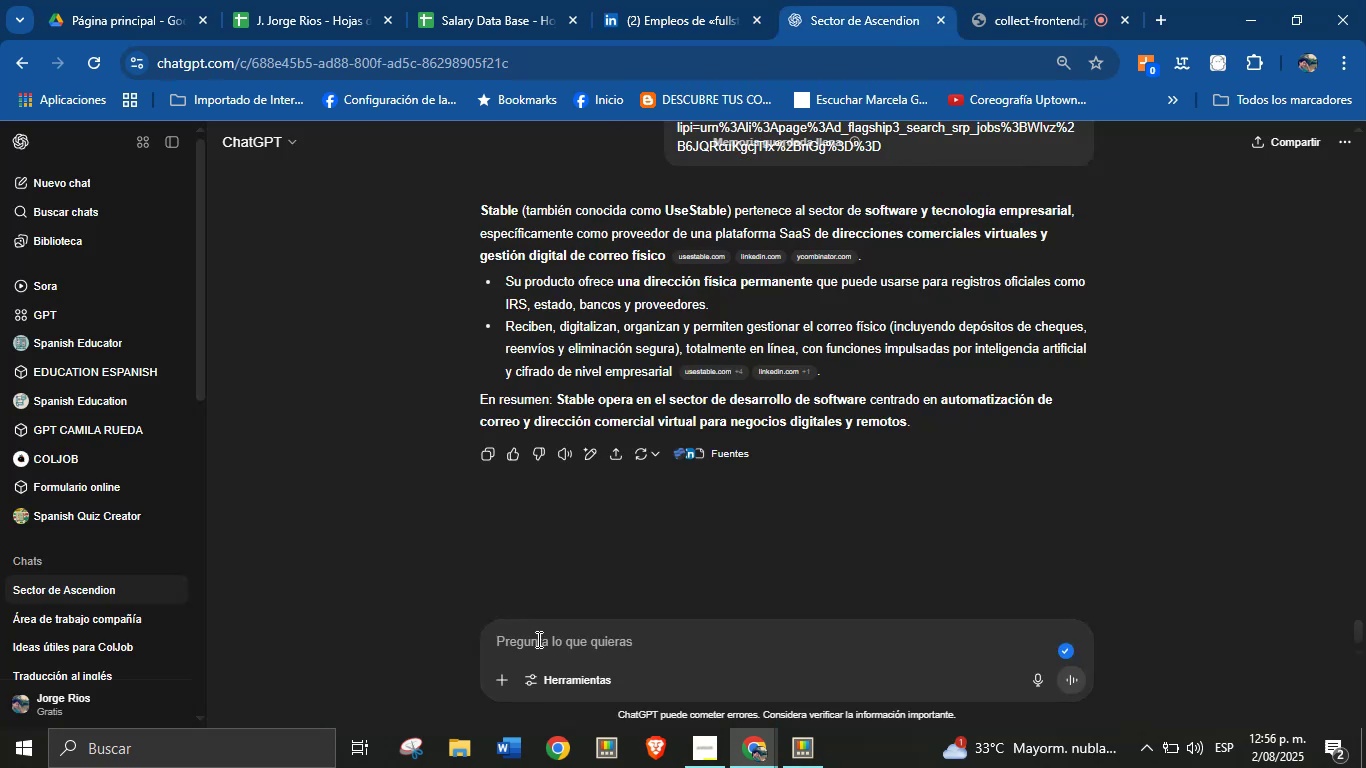 
key(Control+V)
 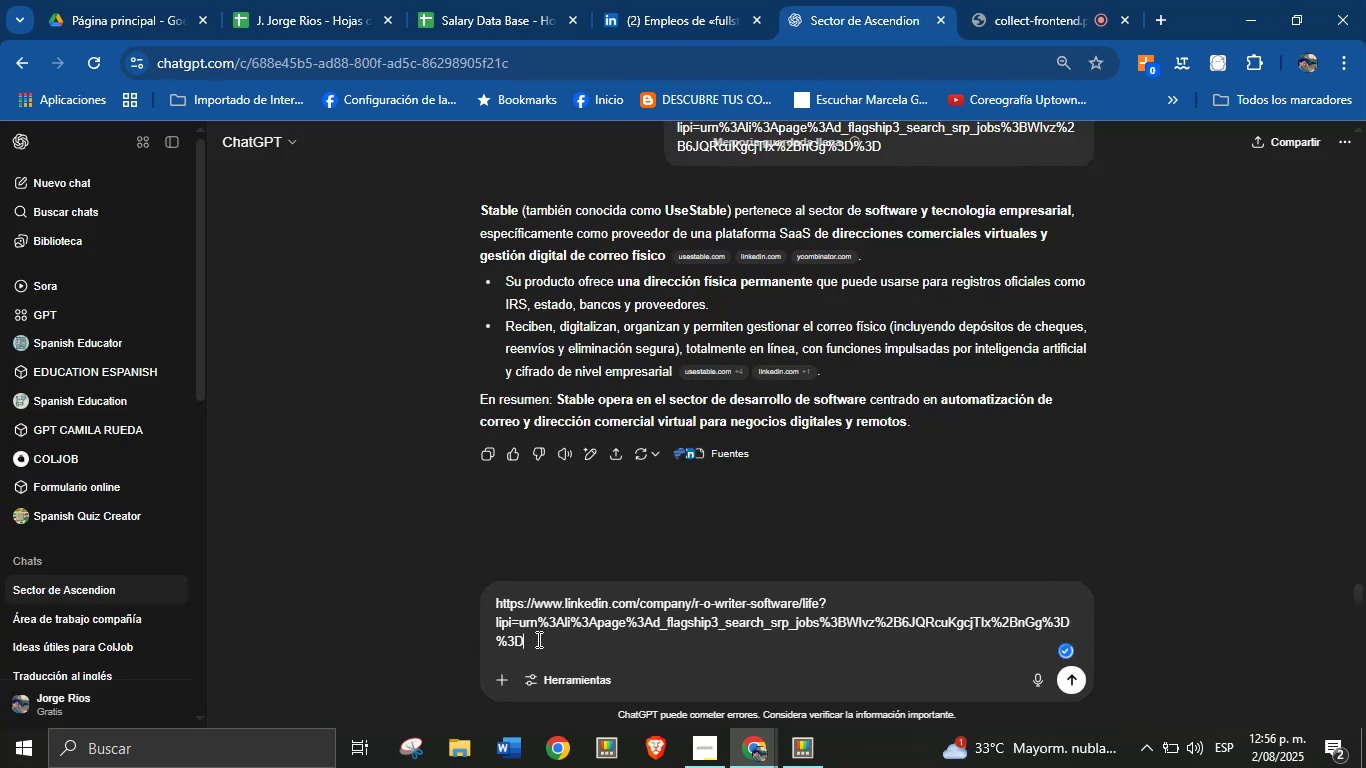 
key(Enter)
 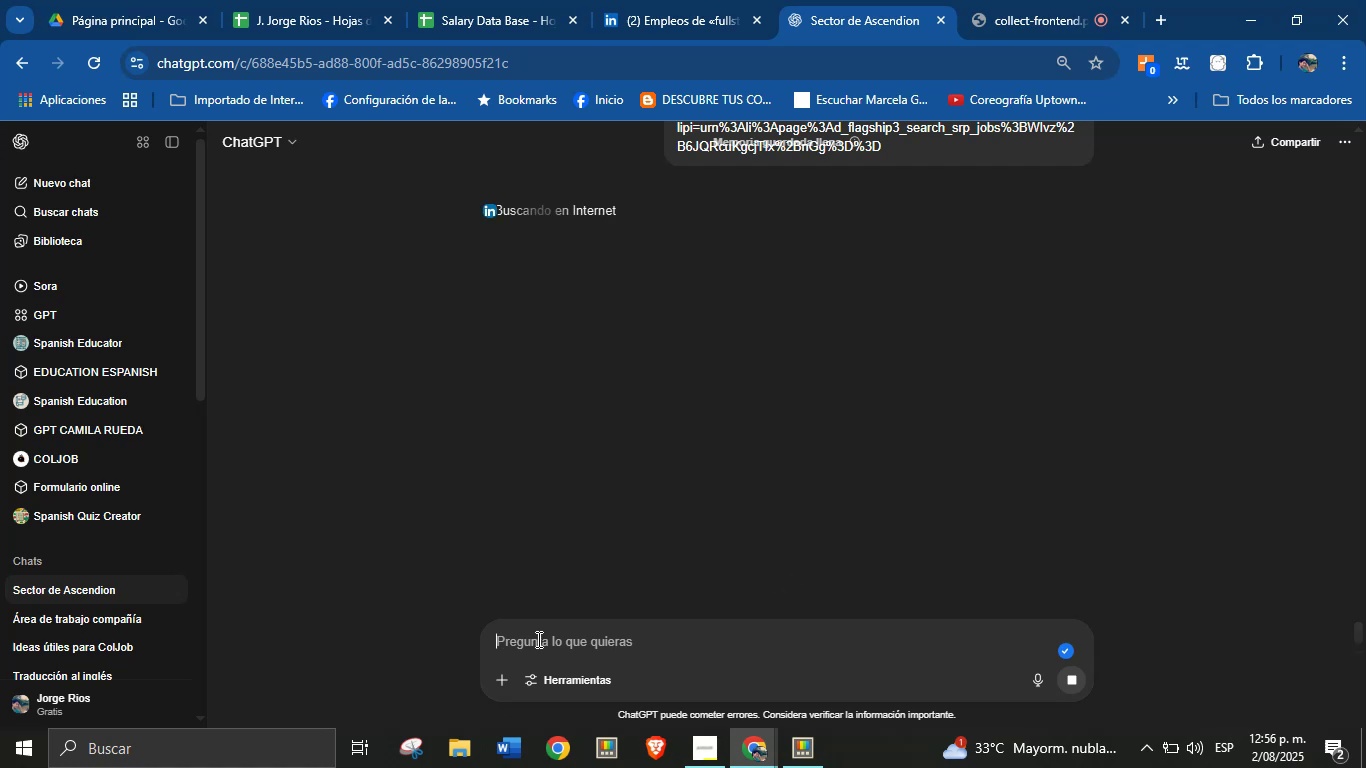 
wait(11.58)
 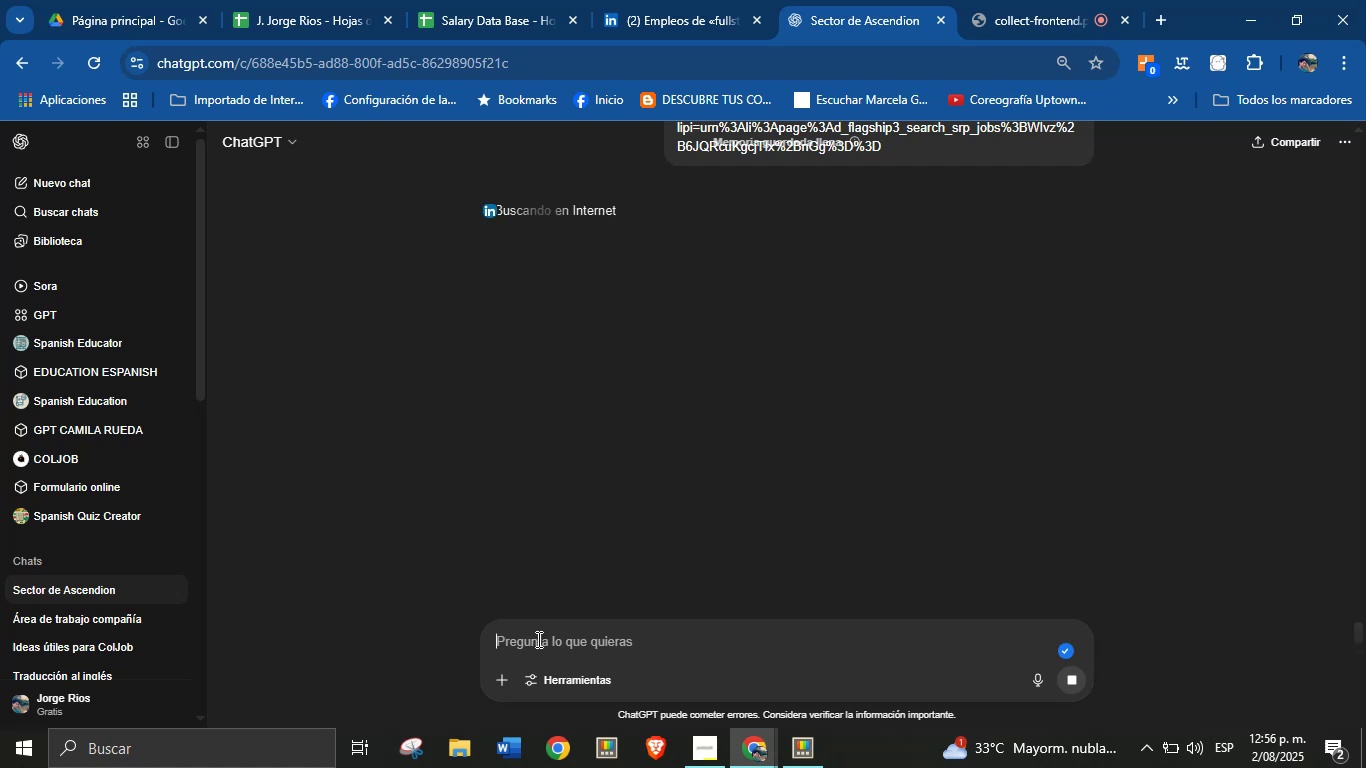 
left_click_drag(start_coordinate=[682, 211], to_coordinate=[852, 225])
 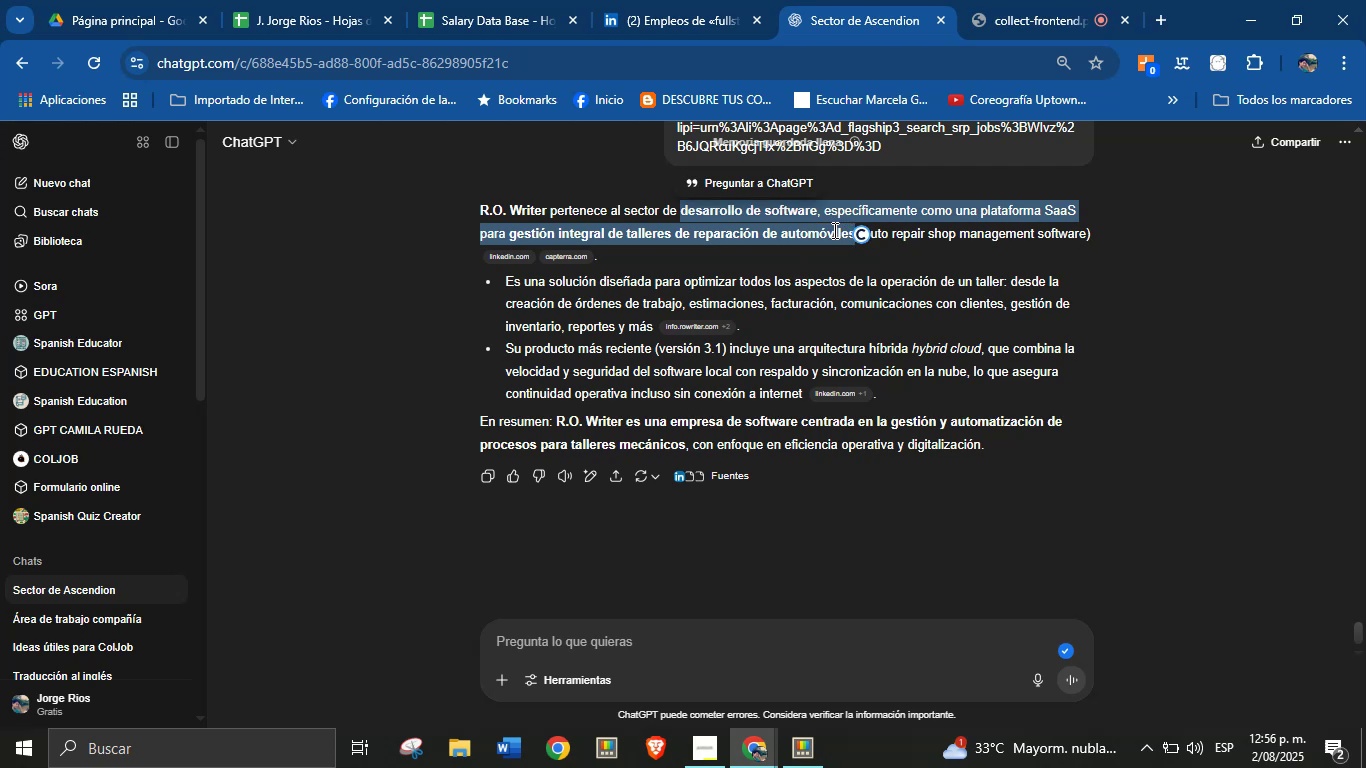 
key(Alt+AltLeft)
 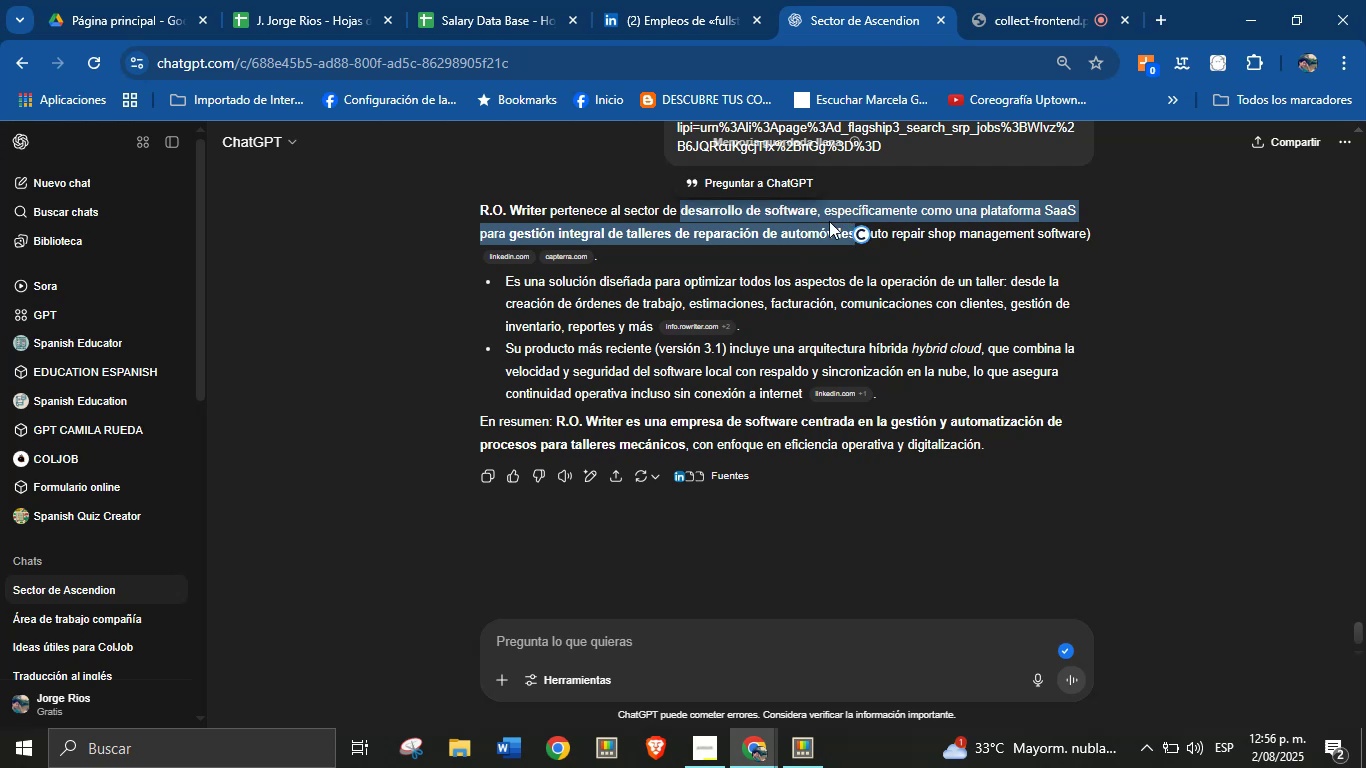 
key(Alt+Control+ControlLeft)
 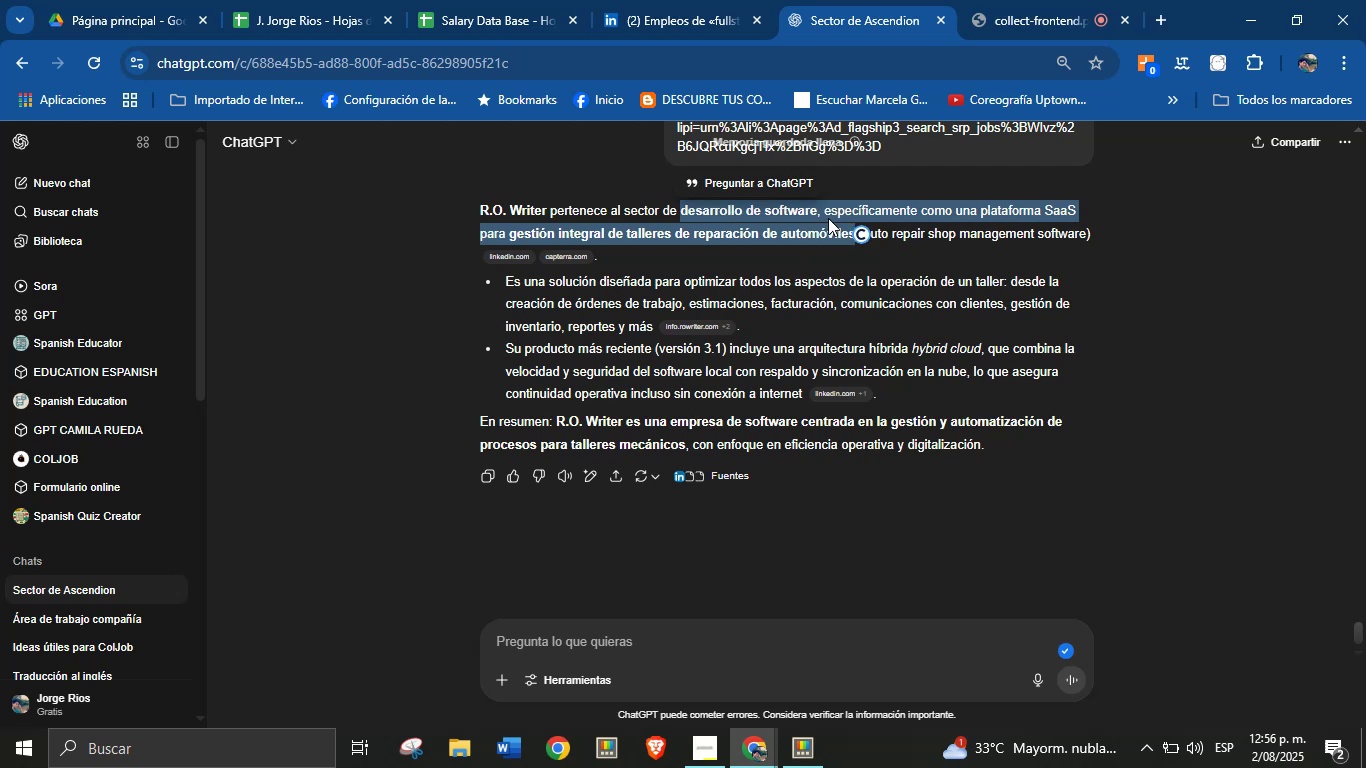 
key(Alt+Control+C)
 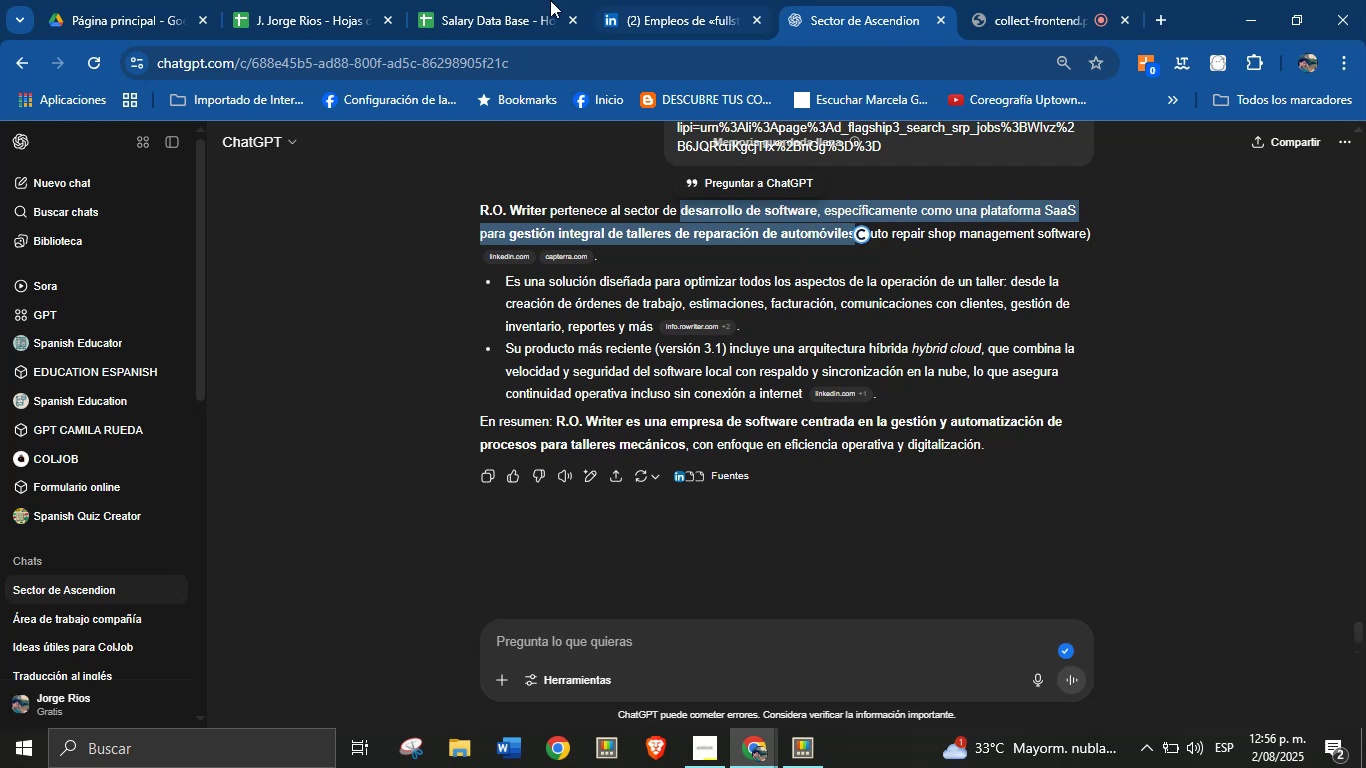 
left_click([524, 0])
 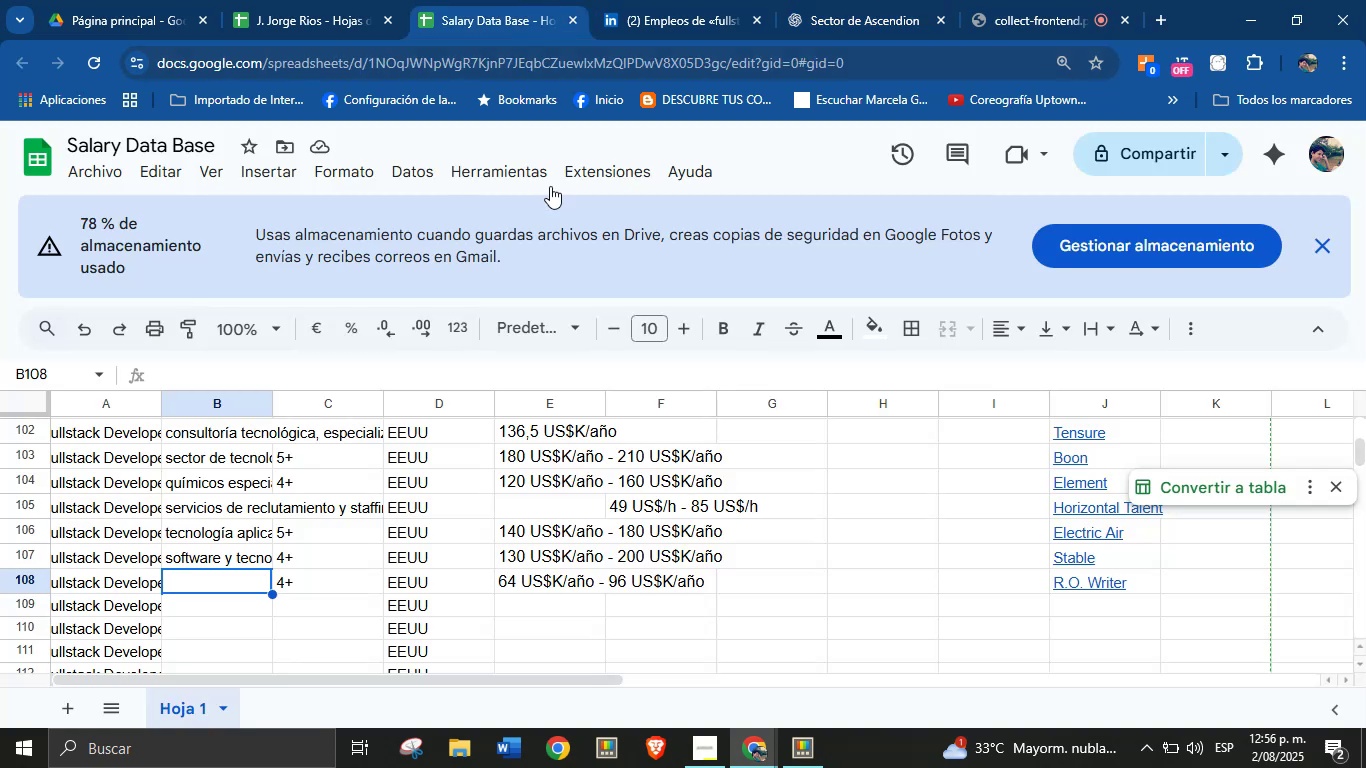 
key(Break)
 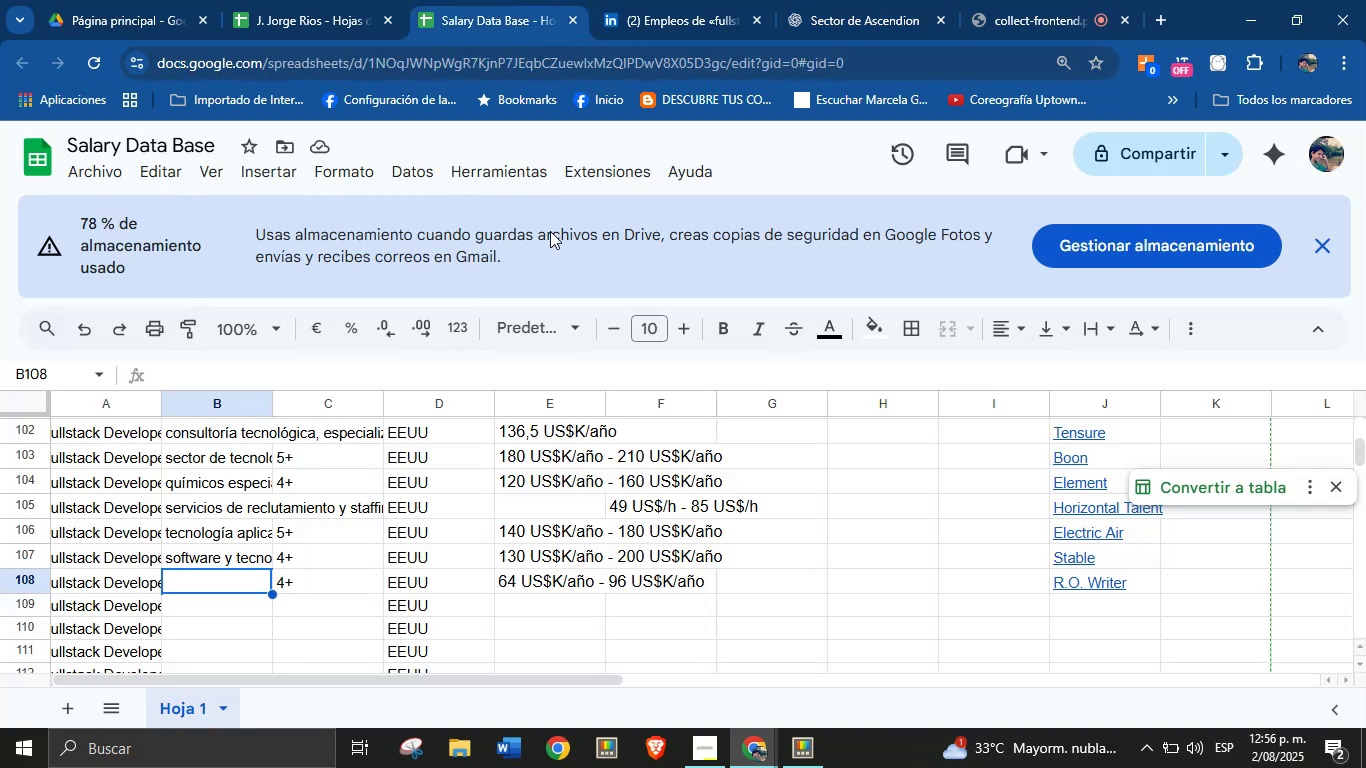 
key(Control+ControlLeft)
 